 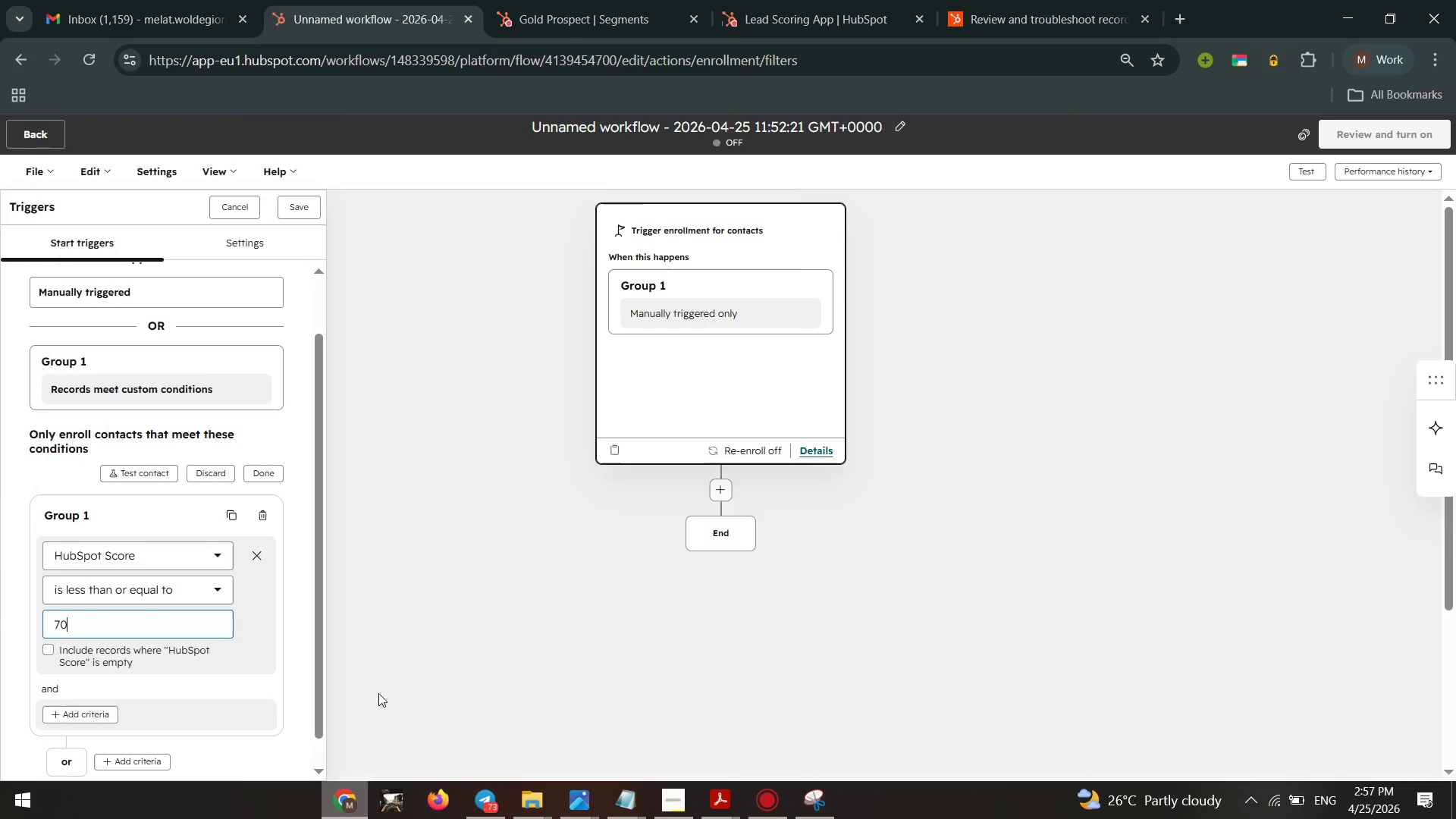 
scroll: coordinate [202, 529], scroll_direction: none, amount: 0.0
 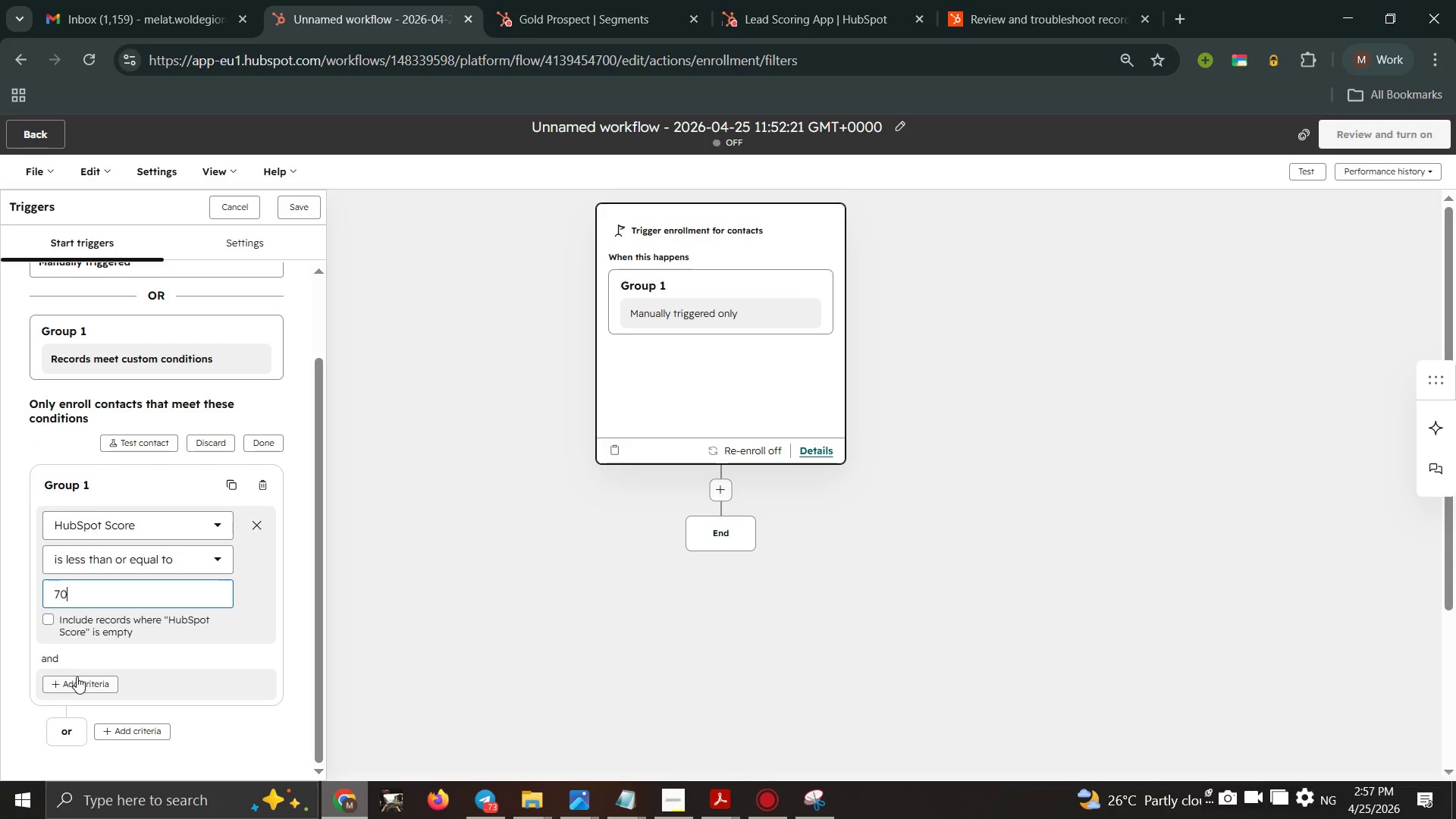 
left_click([77, 677])
 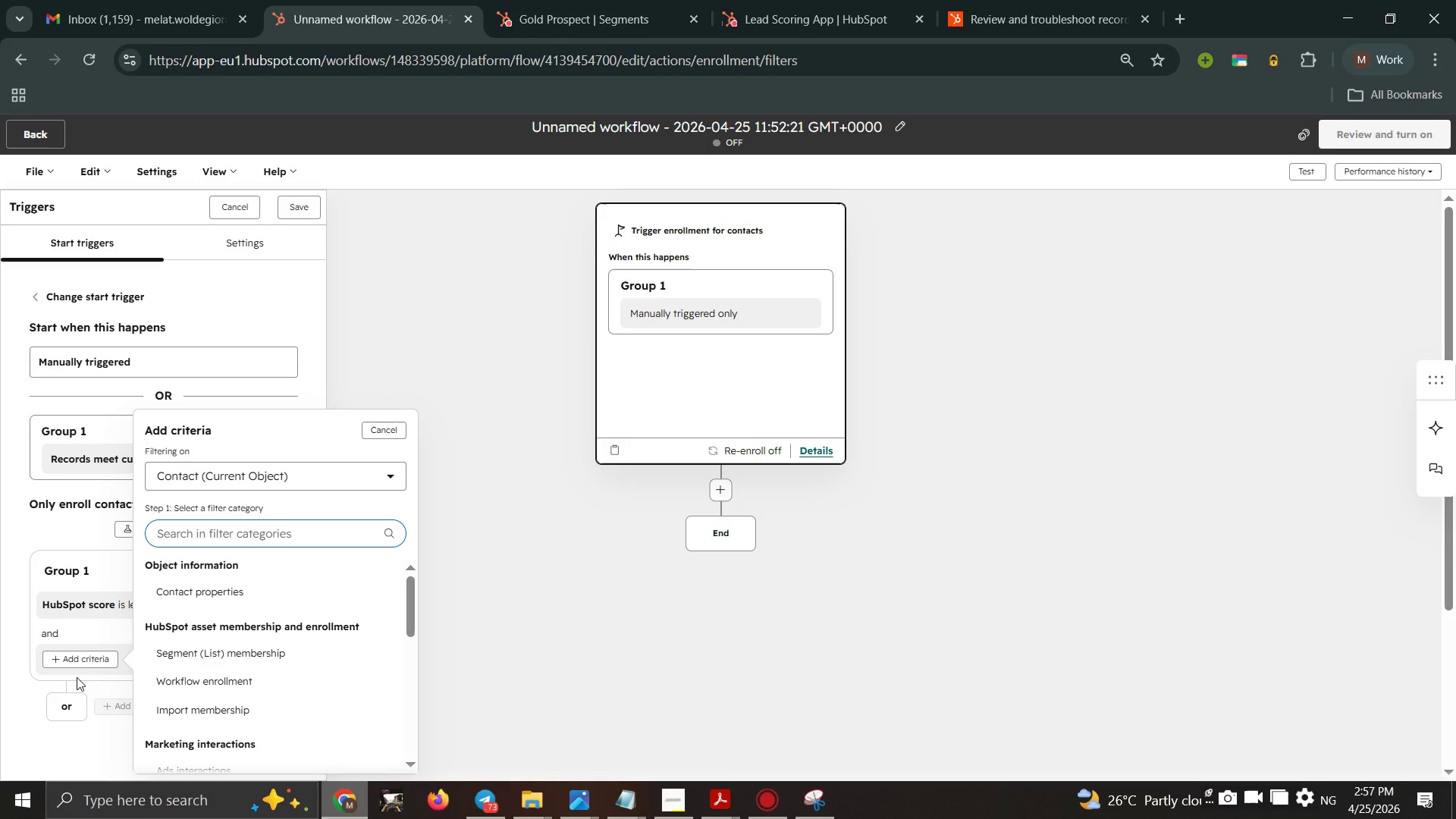 
wait(8.19)
 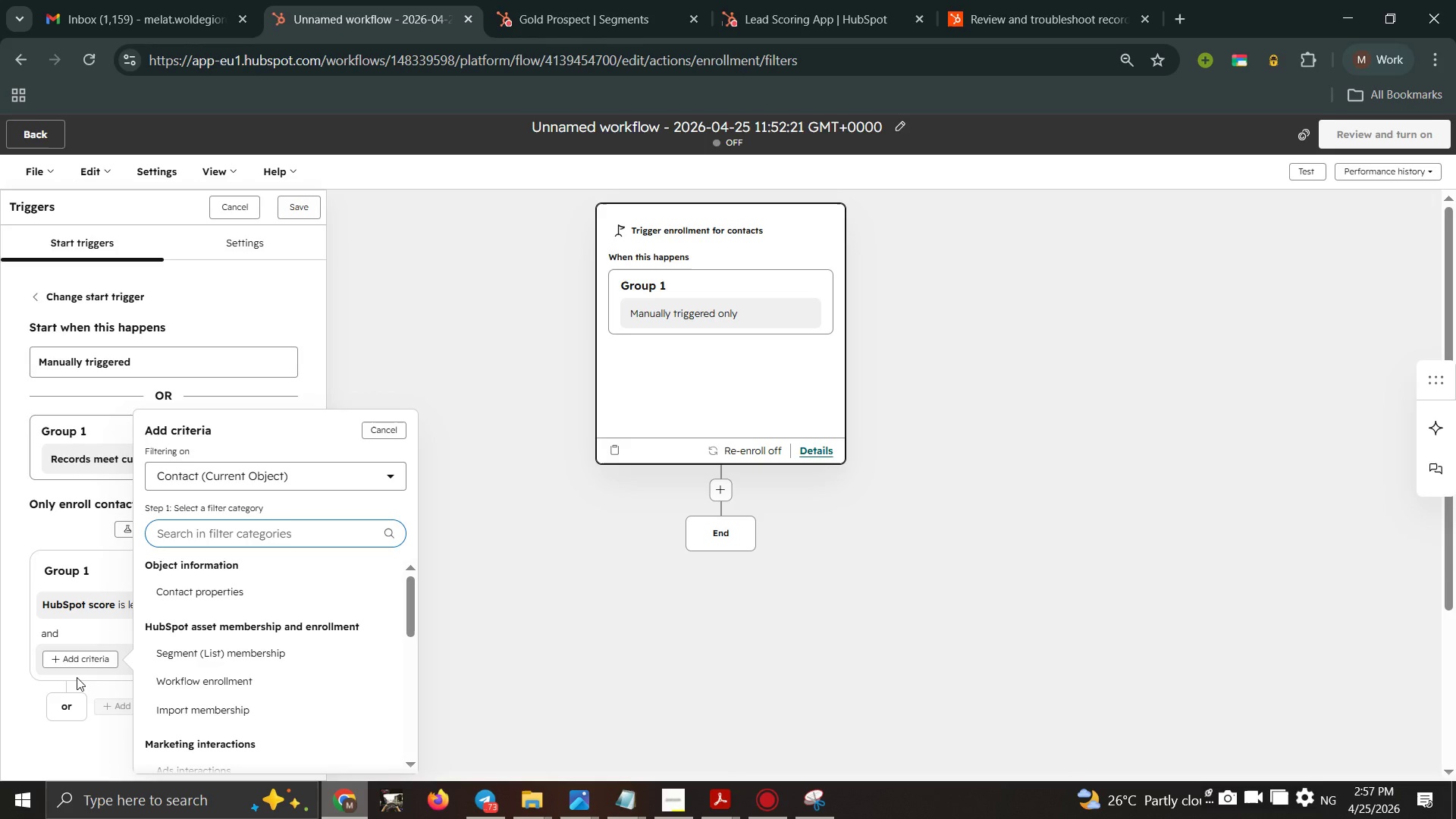 
left_click([618, 577])
 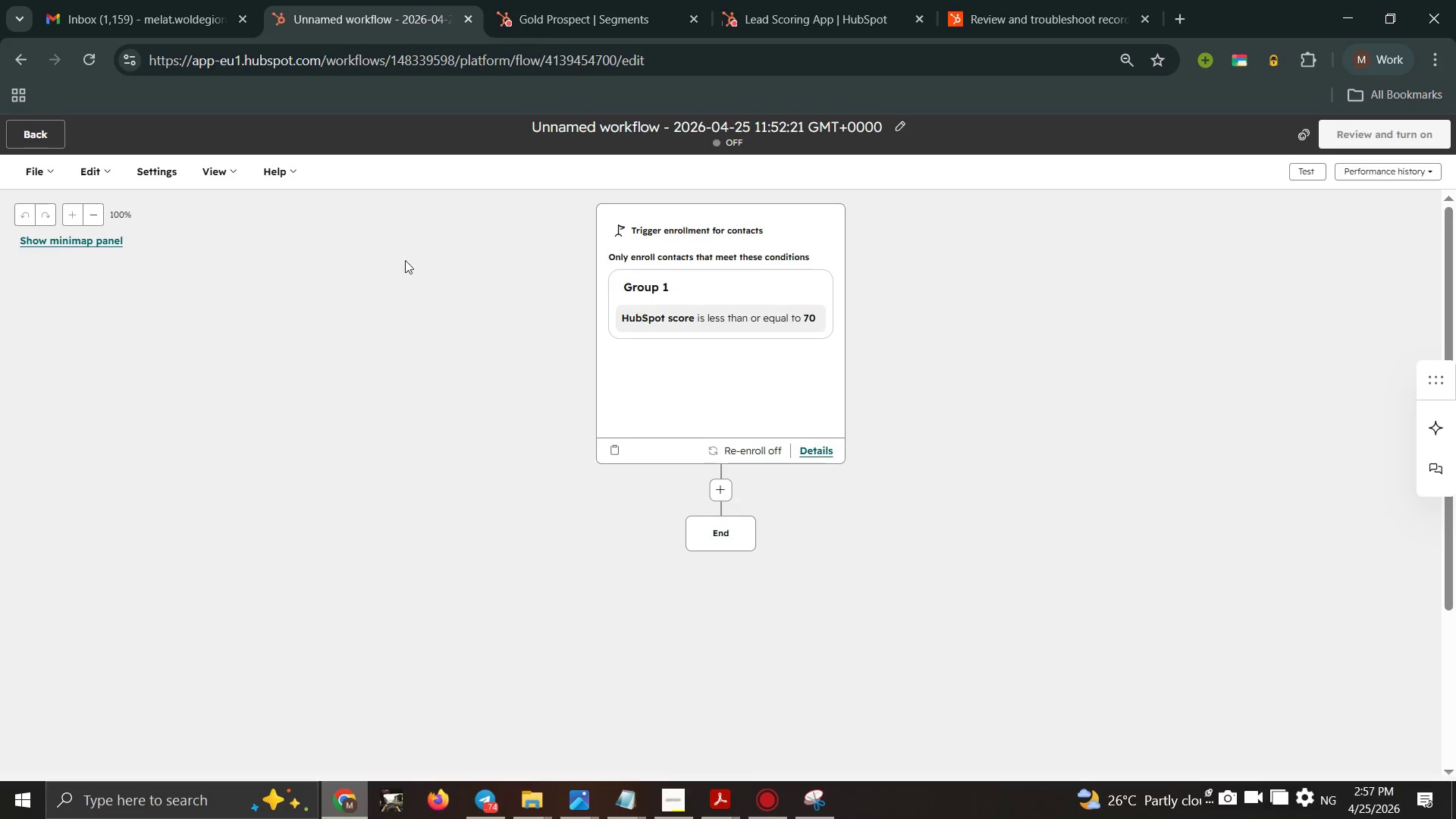 
wait(7.0)
 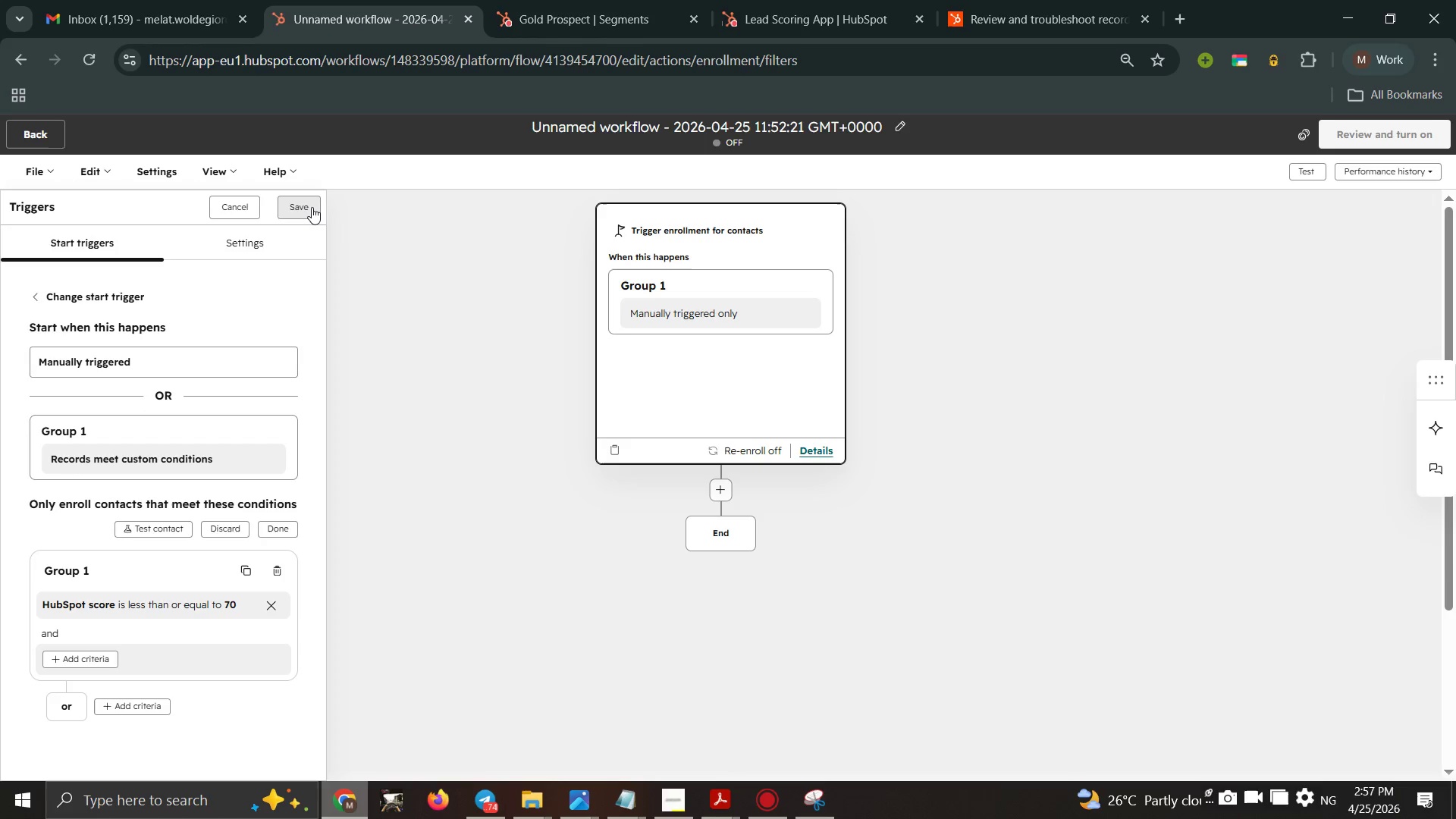 
left_click([713, 490])
 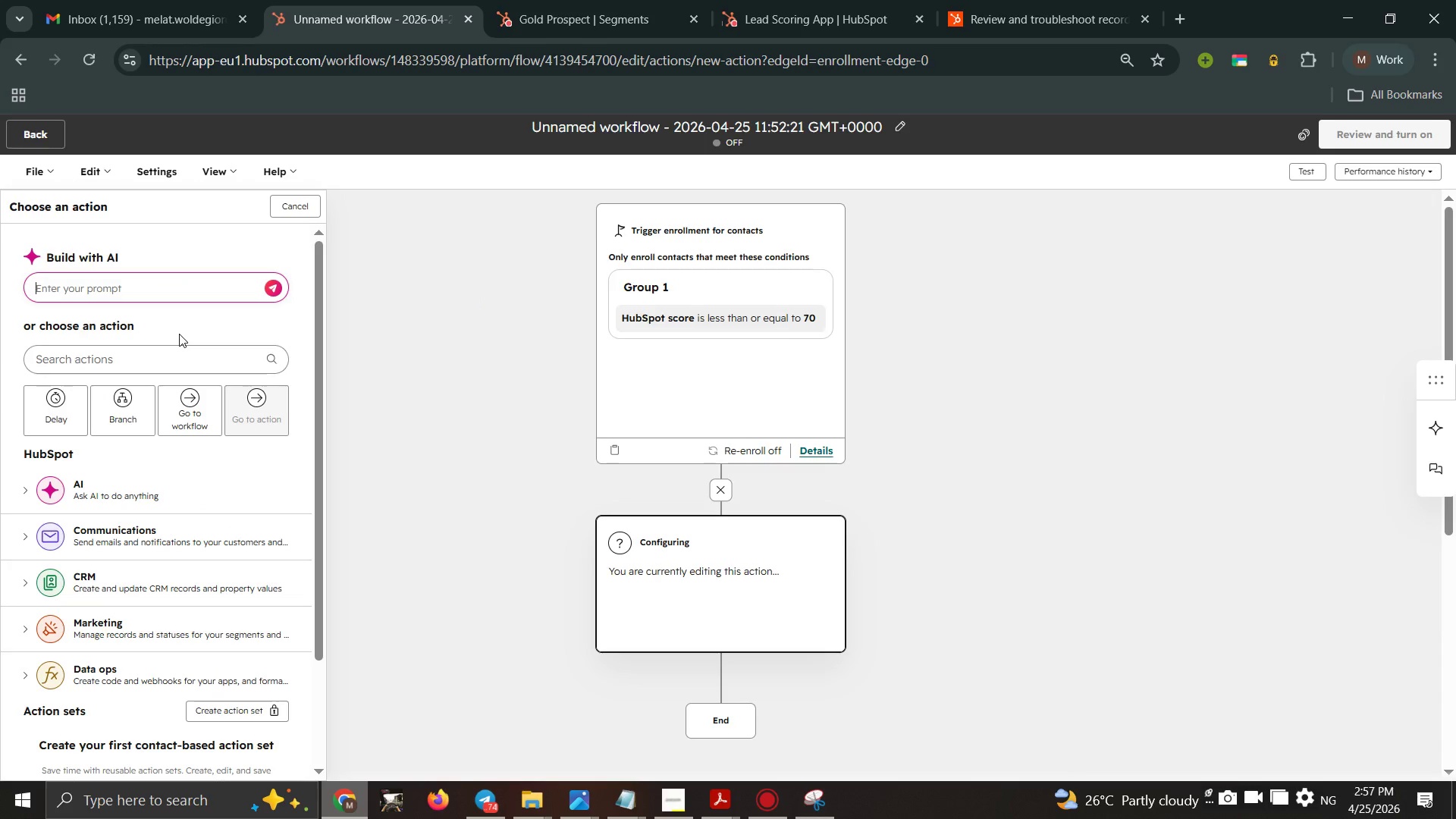 
wait(13.53)
 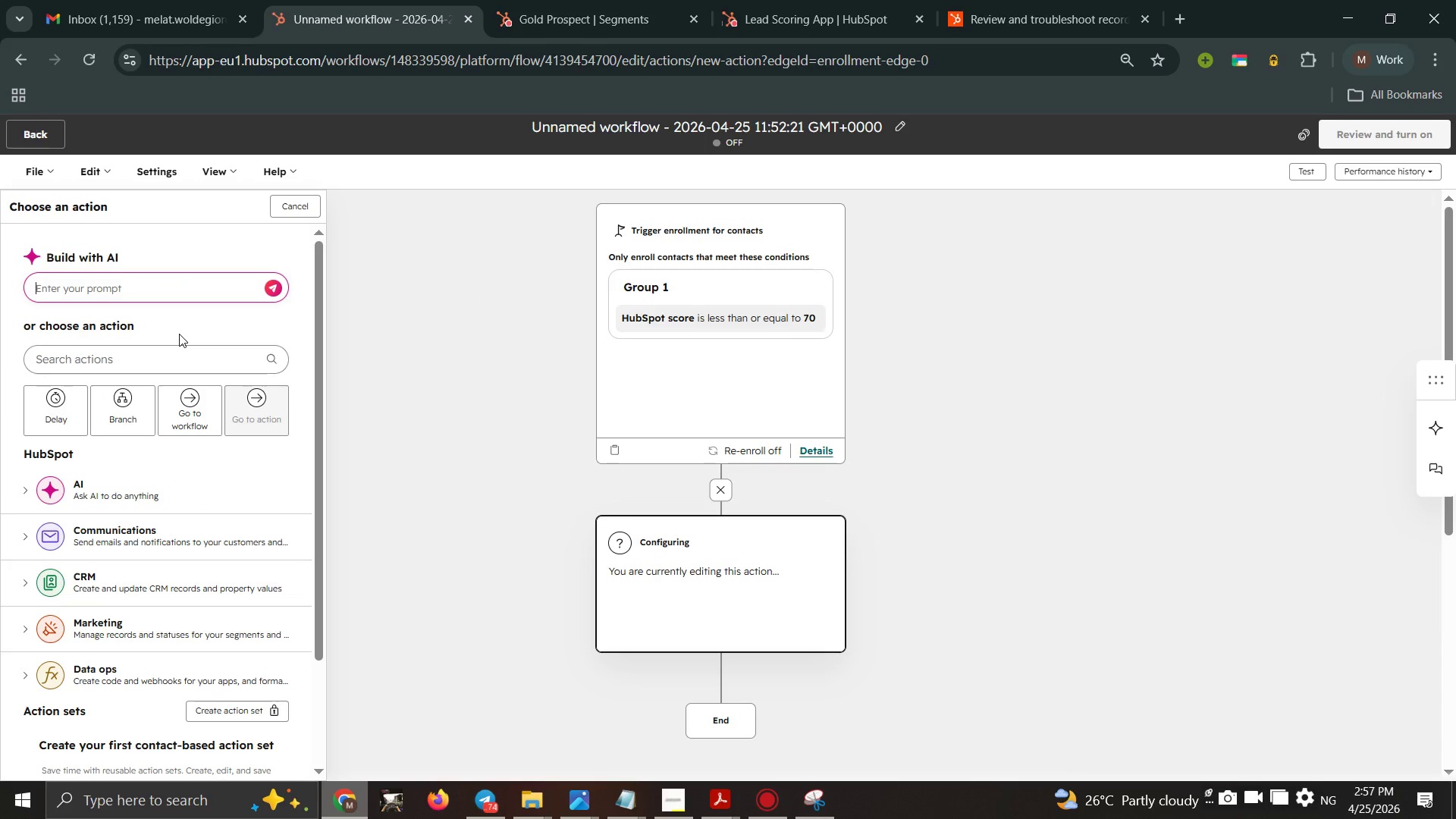 
left_click([98, 353])
 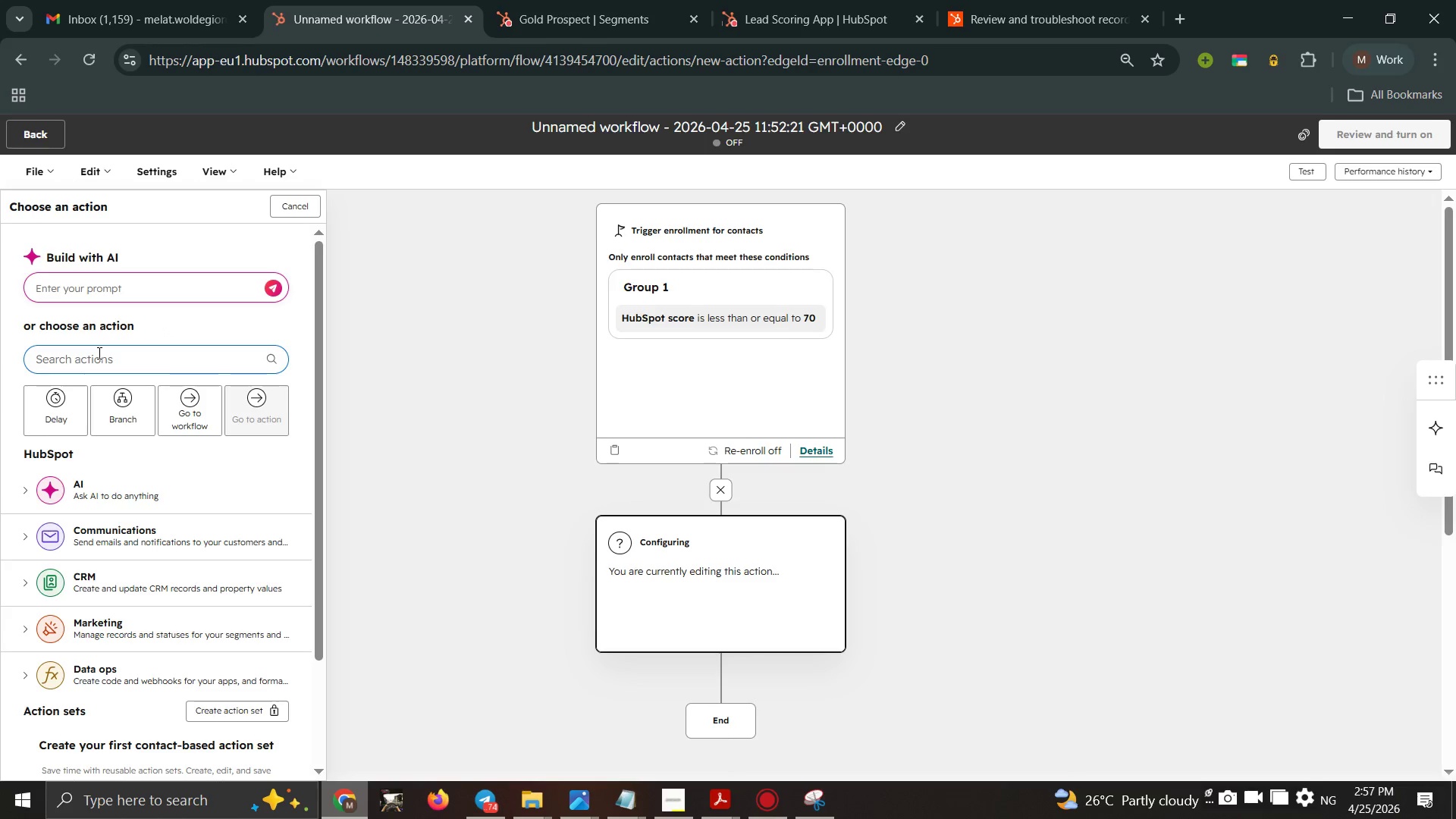 
type(create)
 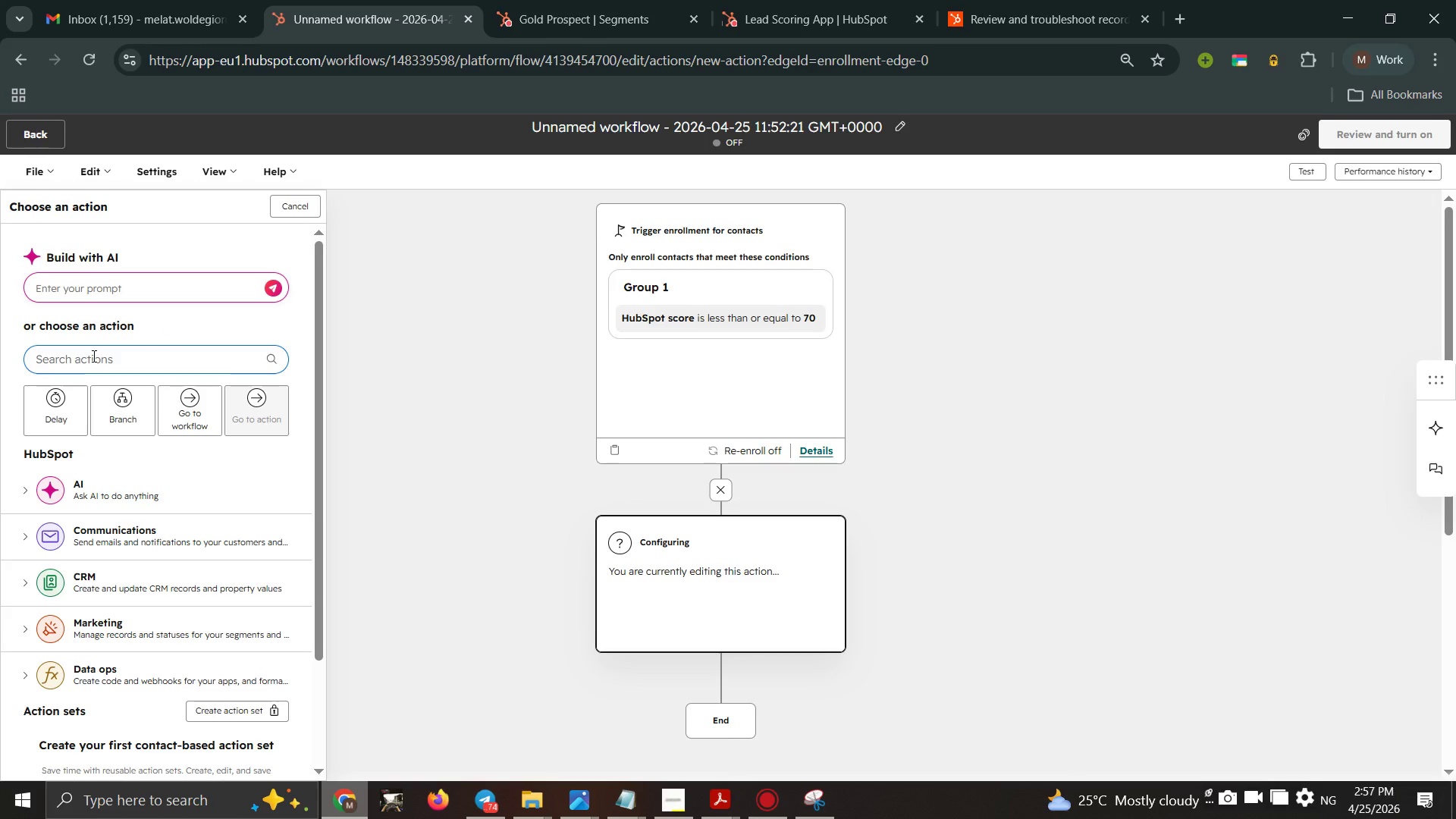 
left_click([93, 356])
 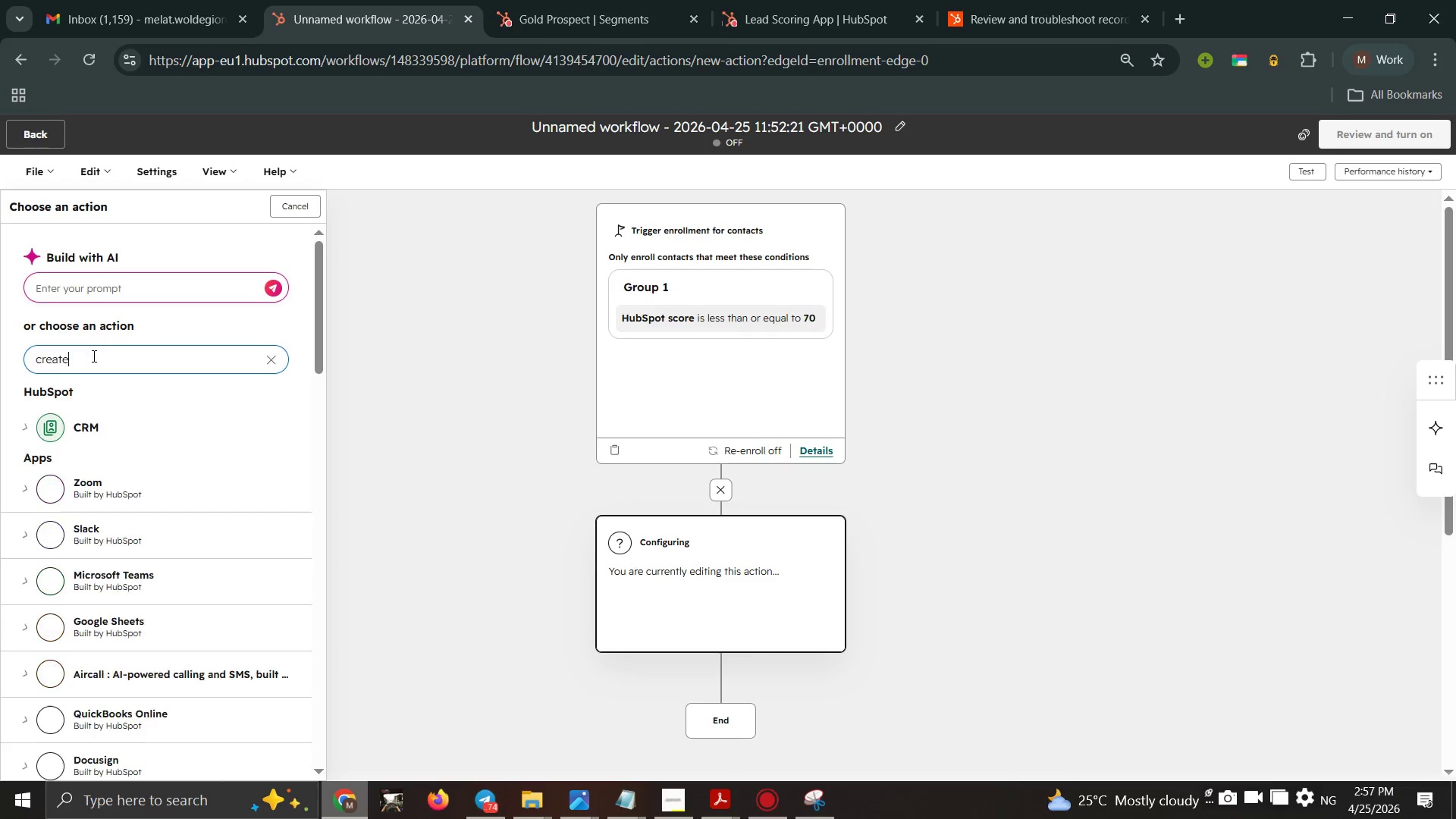 
left_click([93, 356])
 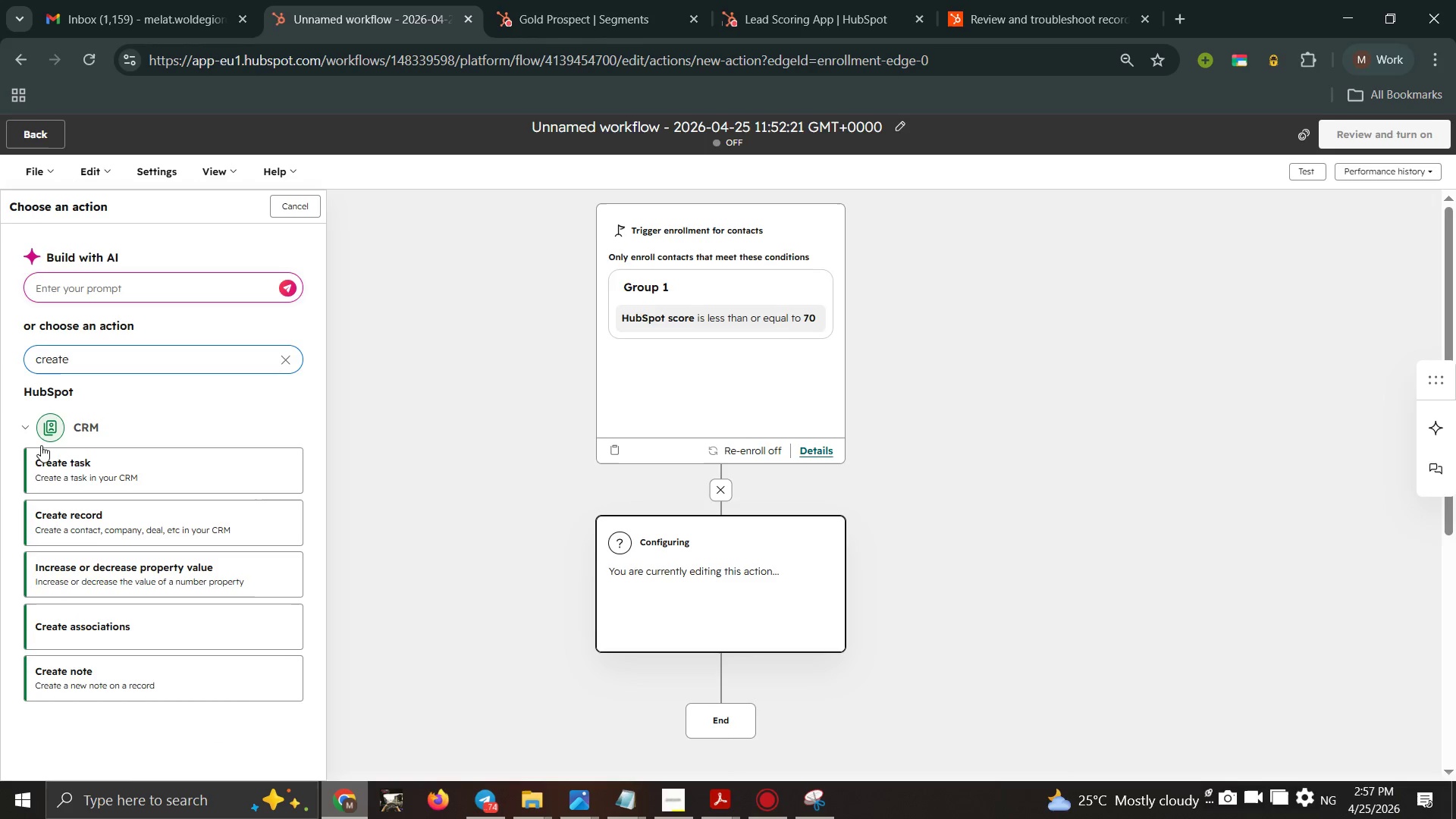 
left_click([64, 459])
 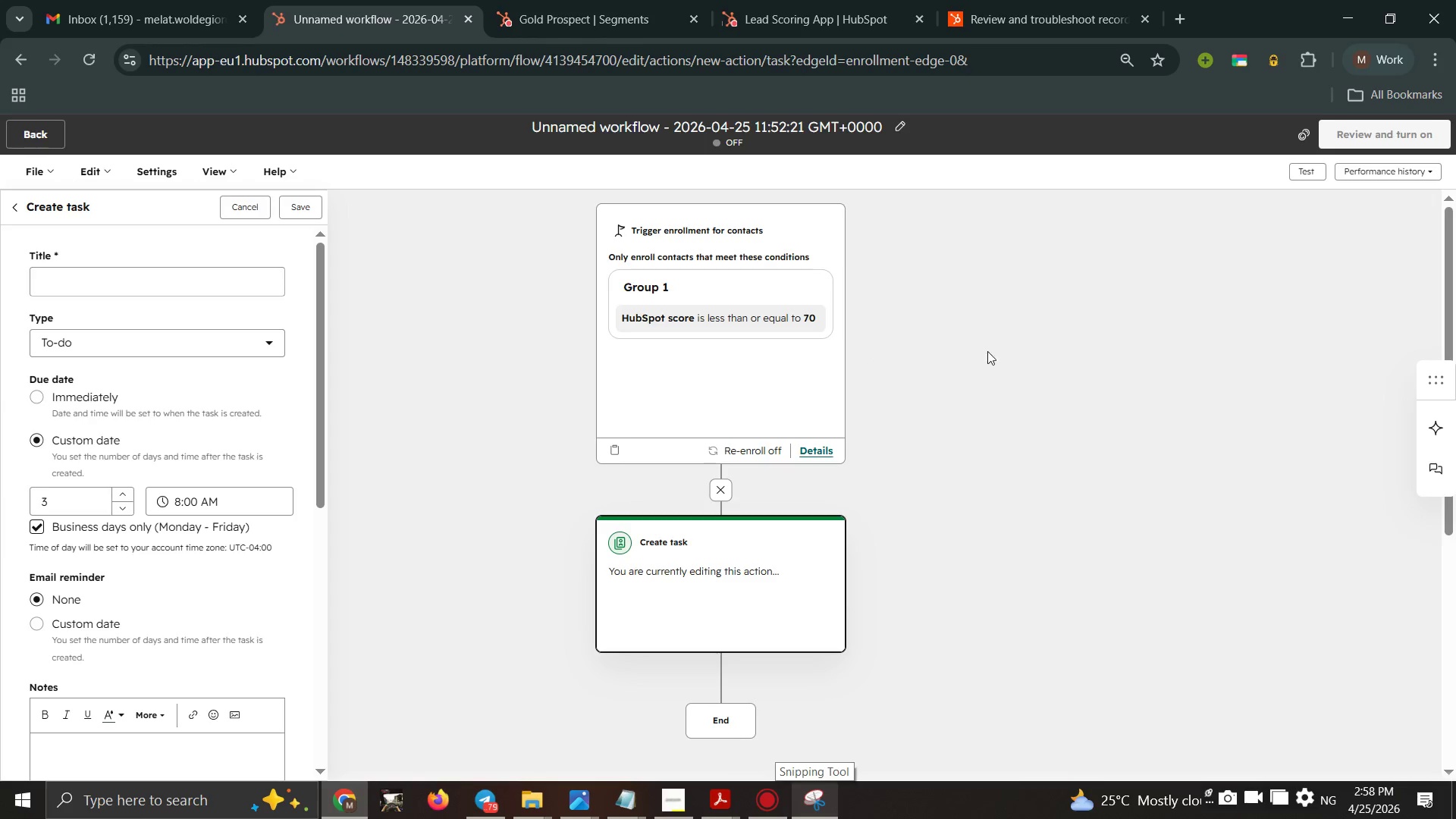 
wait(53.92)
 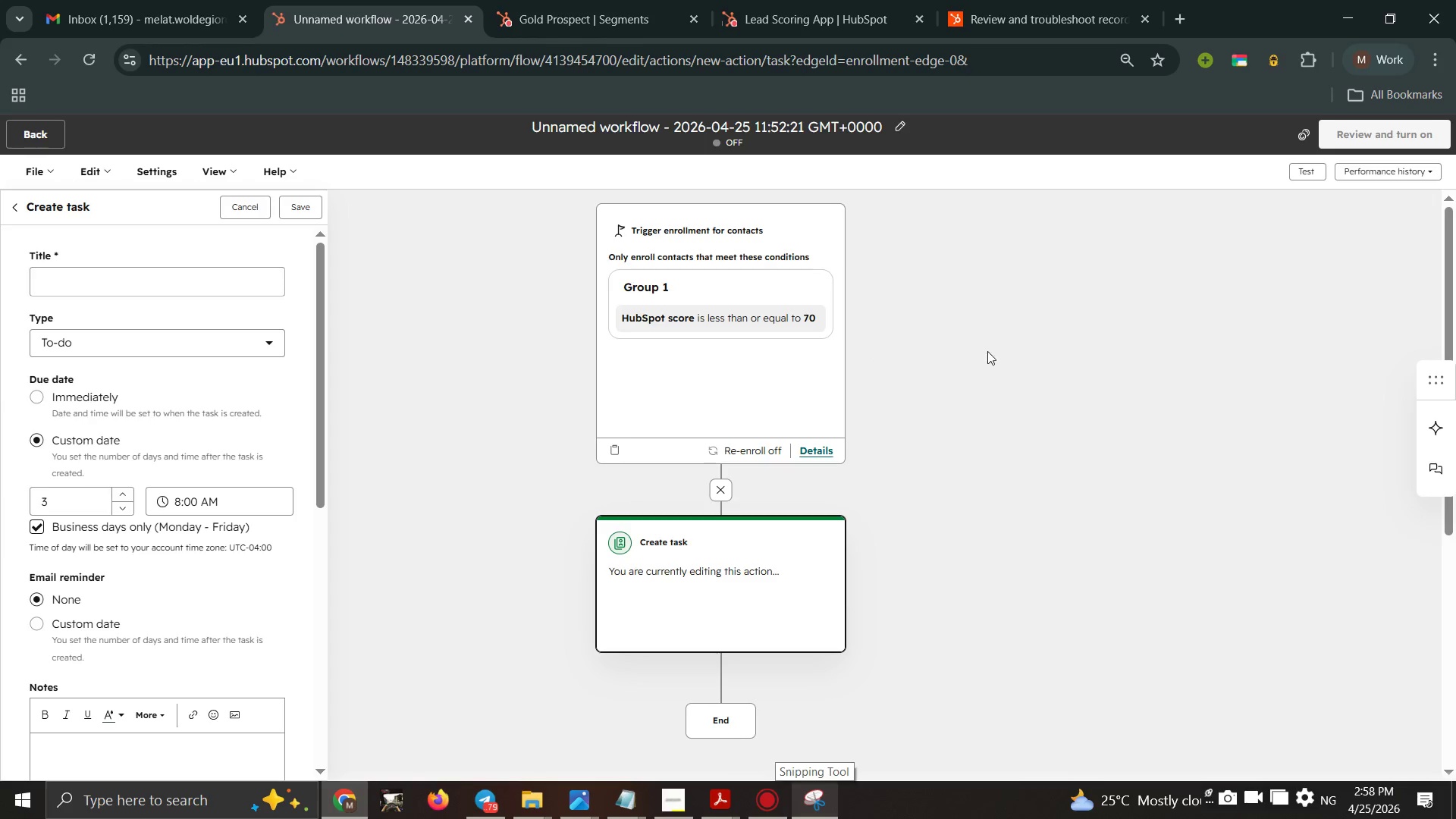 
left_click([196, 290])
 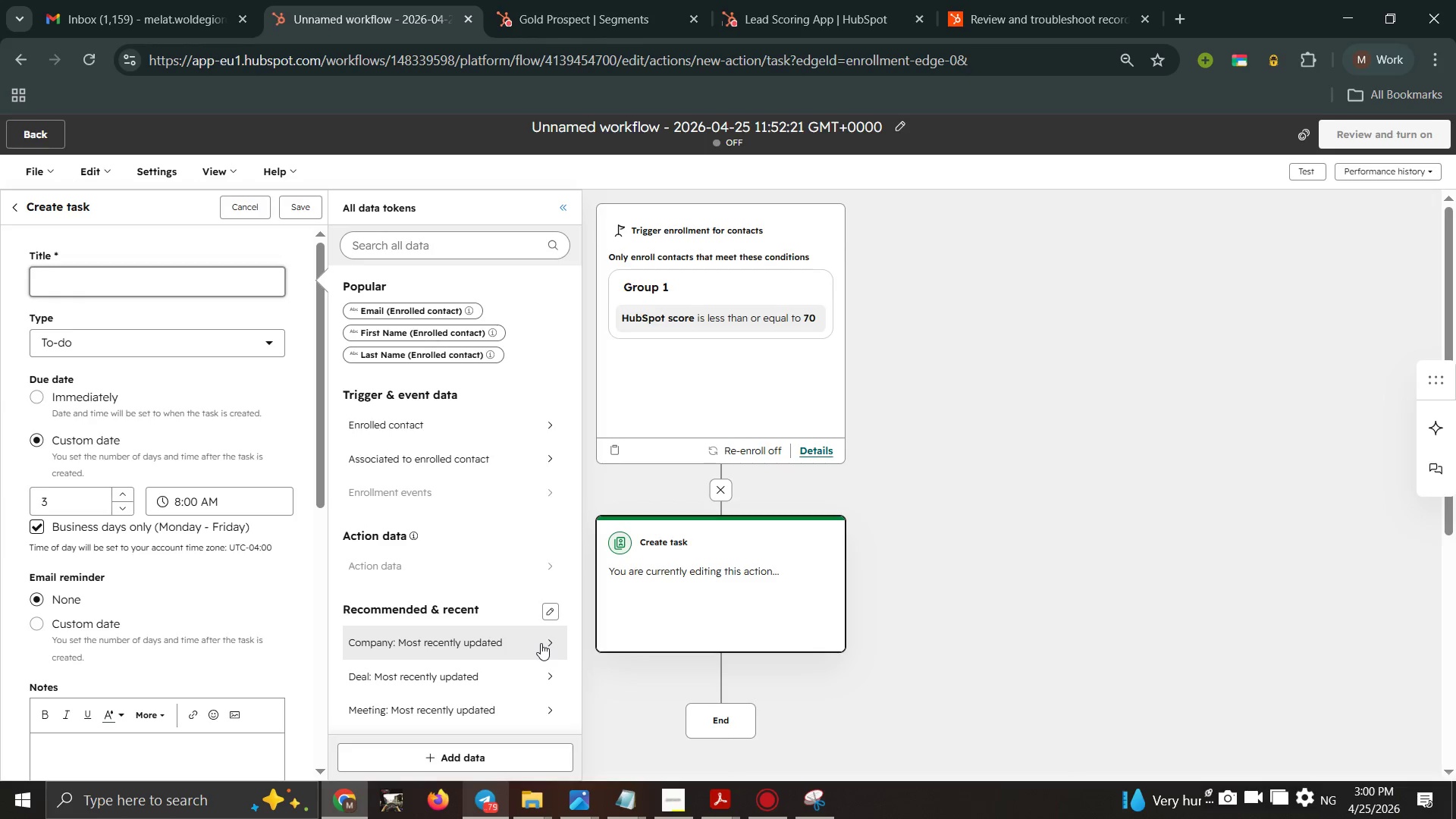 
wait(101.26)
 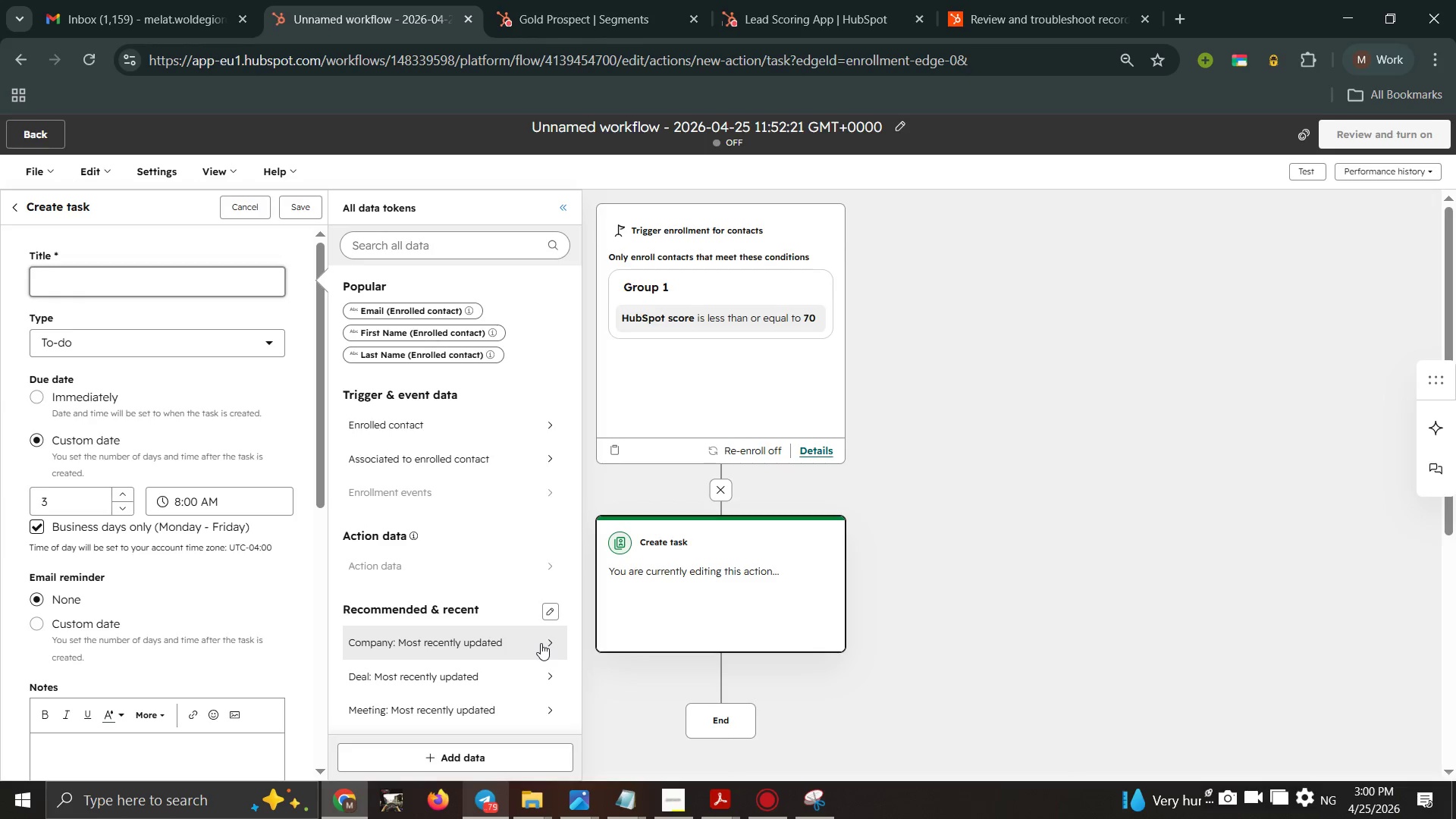 
type(High)
 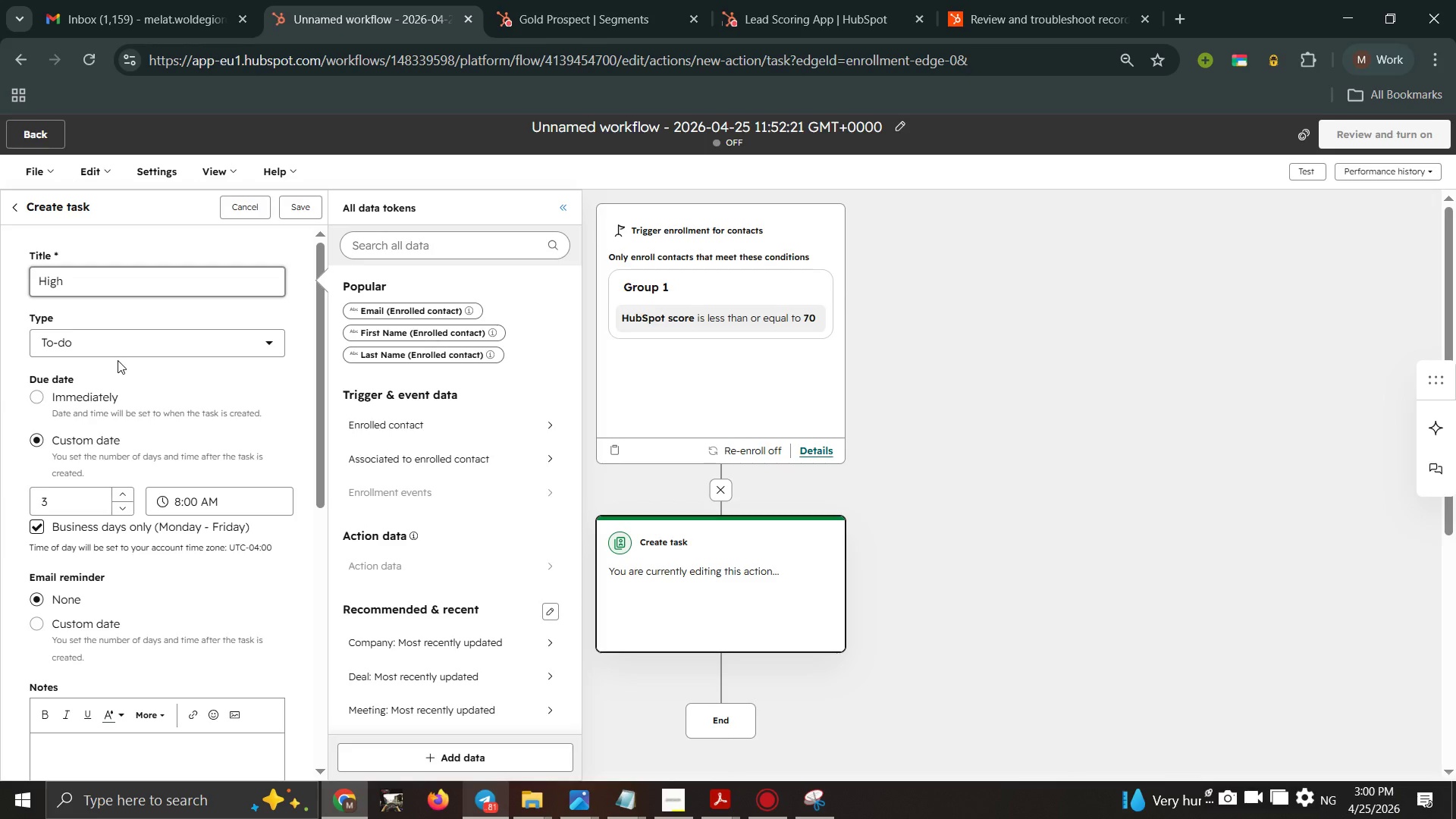 
wait(28.14)
 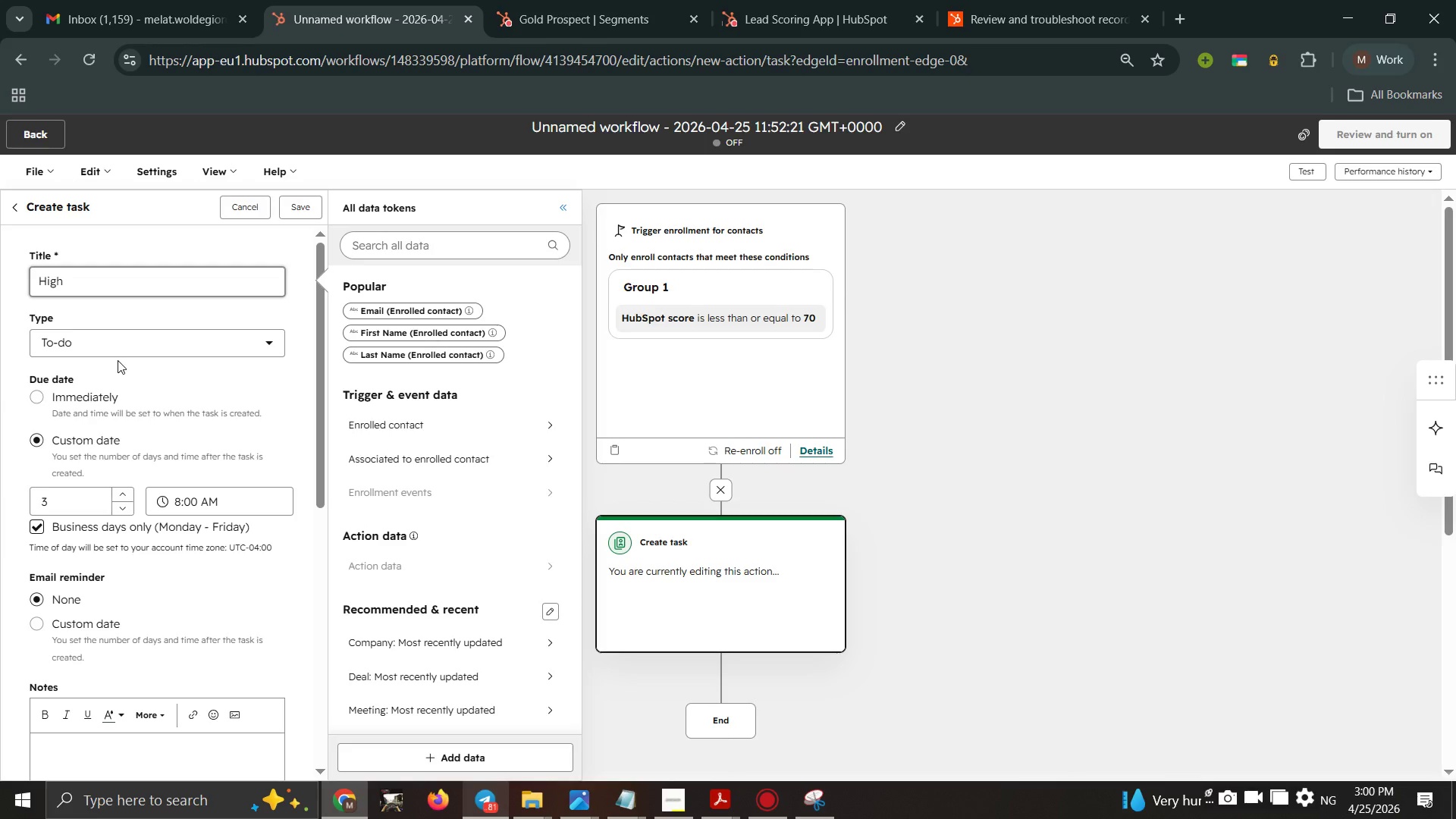 
type(-Intent)
 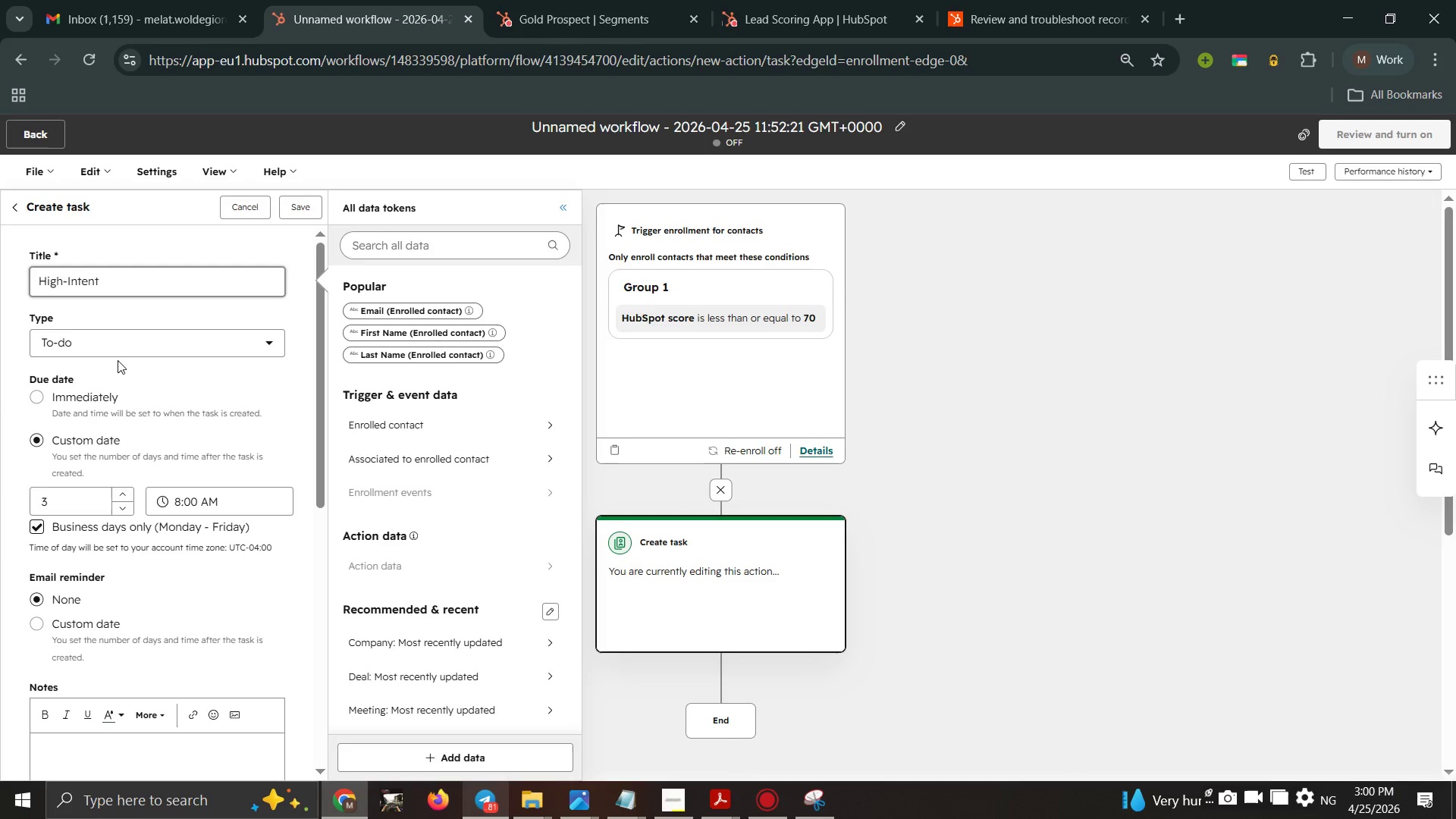 
type( conservative Prospect: )
 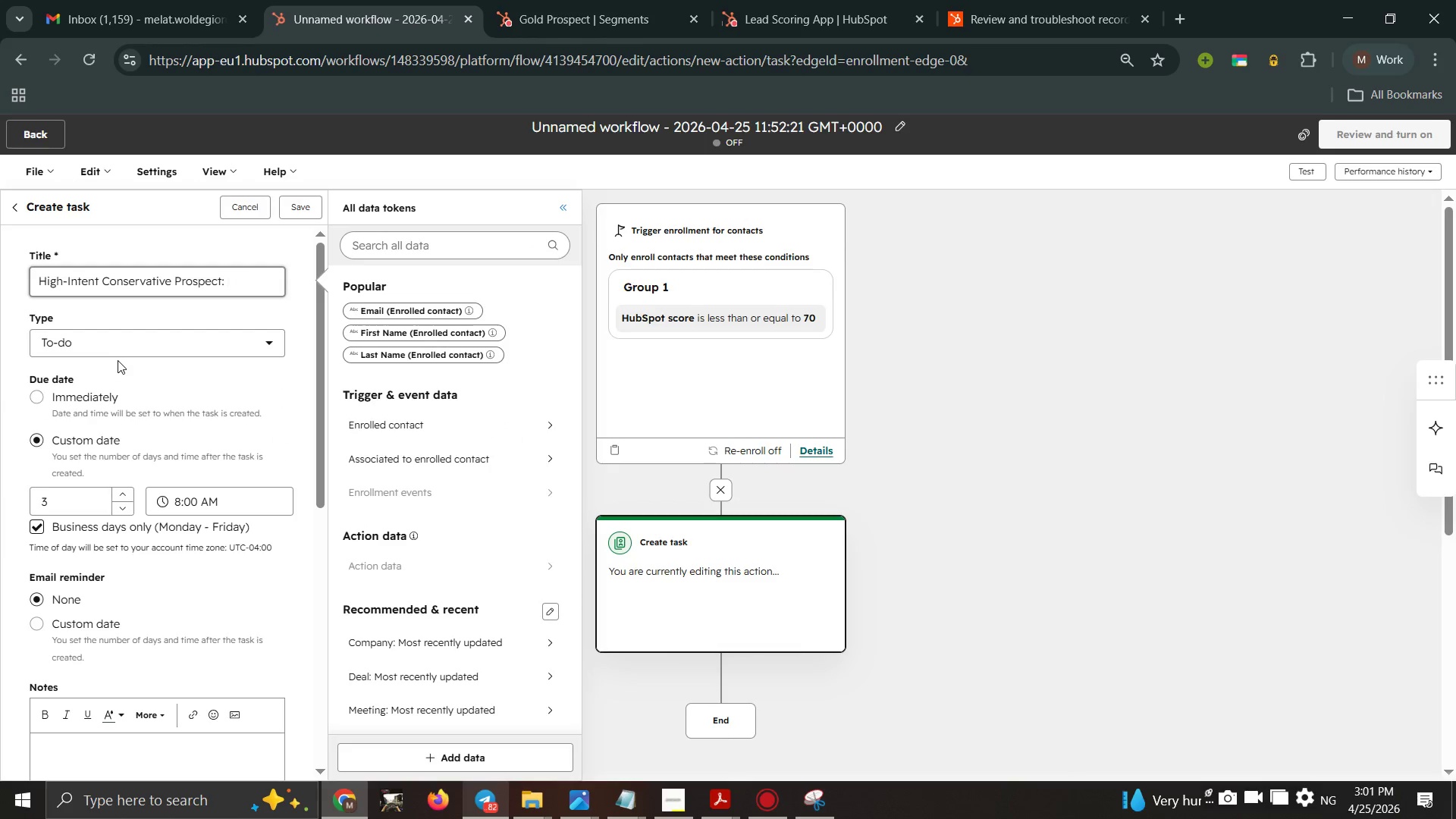 
hold_key(key=CapsLock, duration=0.72)
 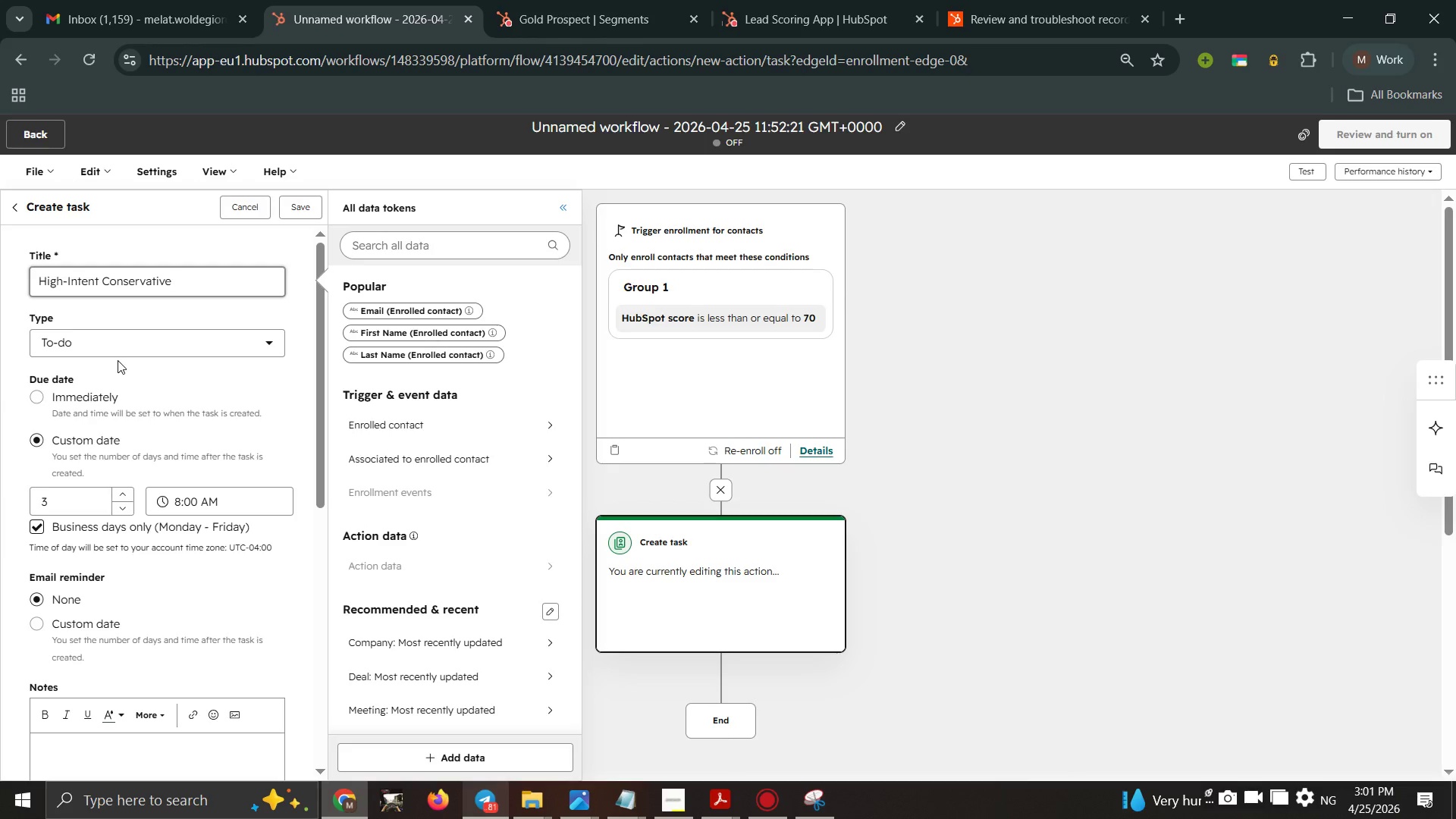 
key(Backspace)
 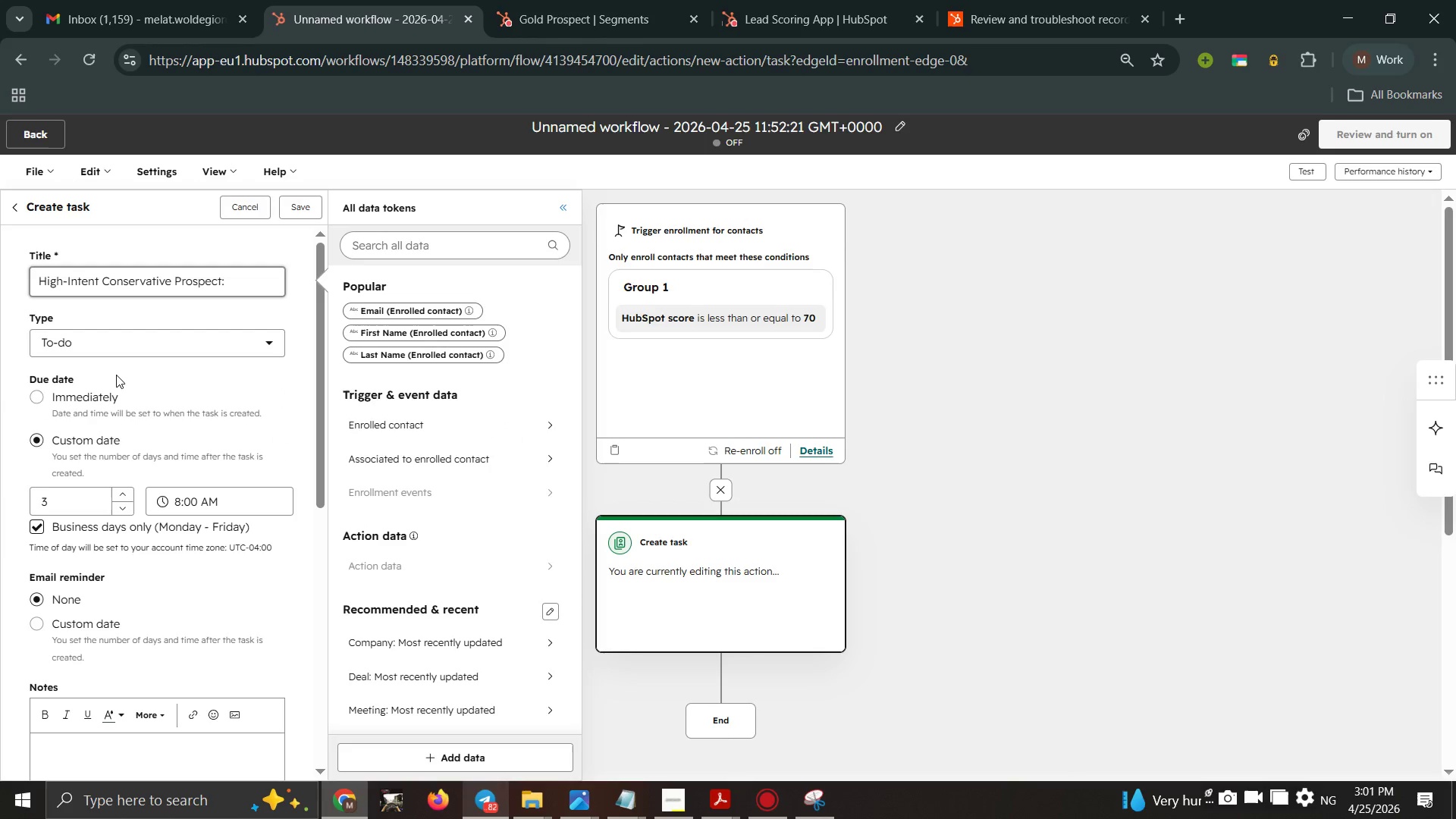 
scroll: coordinate [107, 477], scroll_direction: down, amount: 2.0
 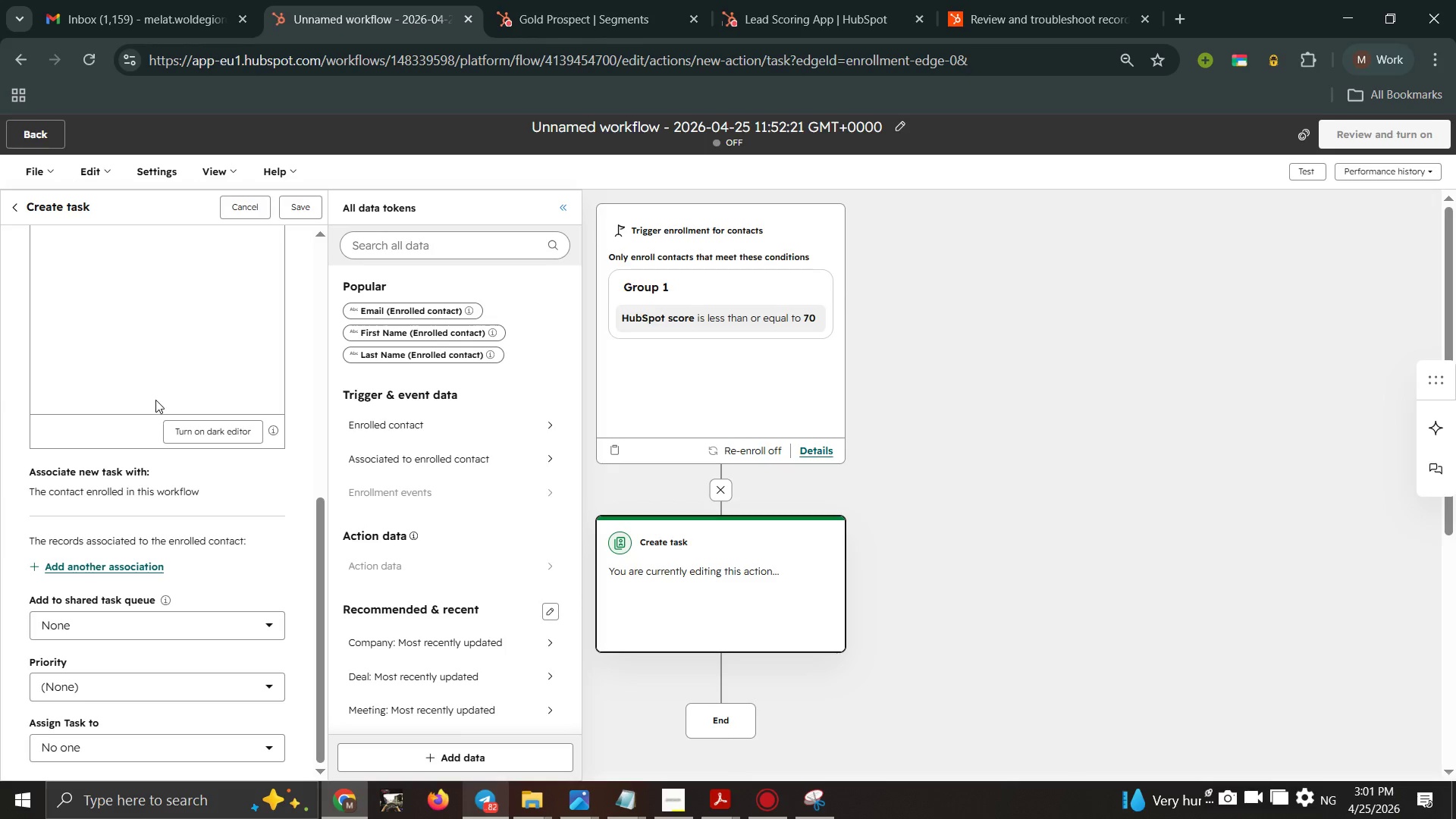 
scroll: coordinate [156, 399], scroll_direction: none, amount: 0.0
 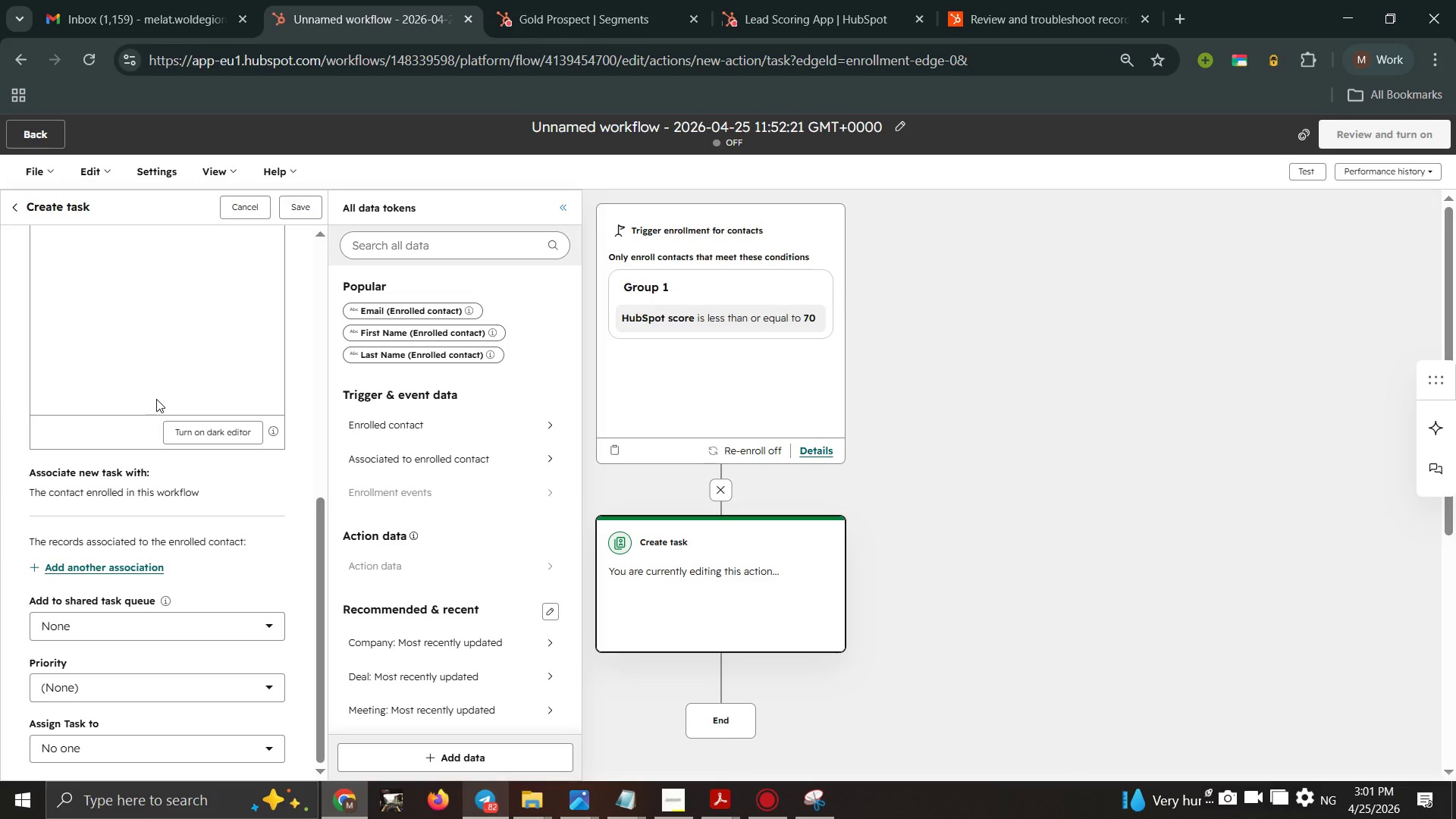 
scroll: coordinate [156, 399], scroll_direction: down, amount: 4.0
 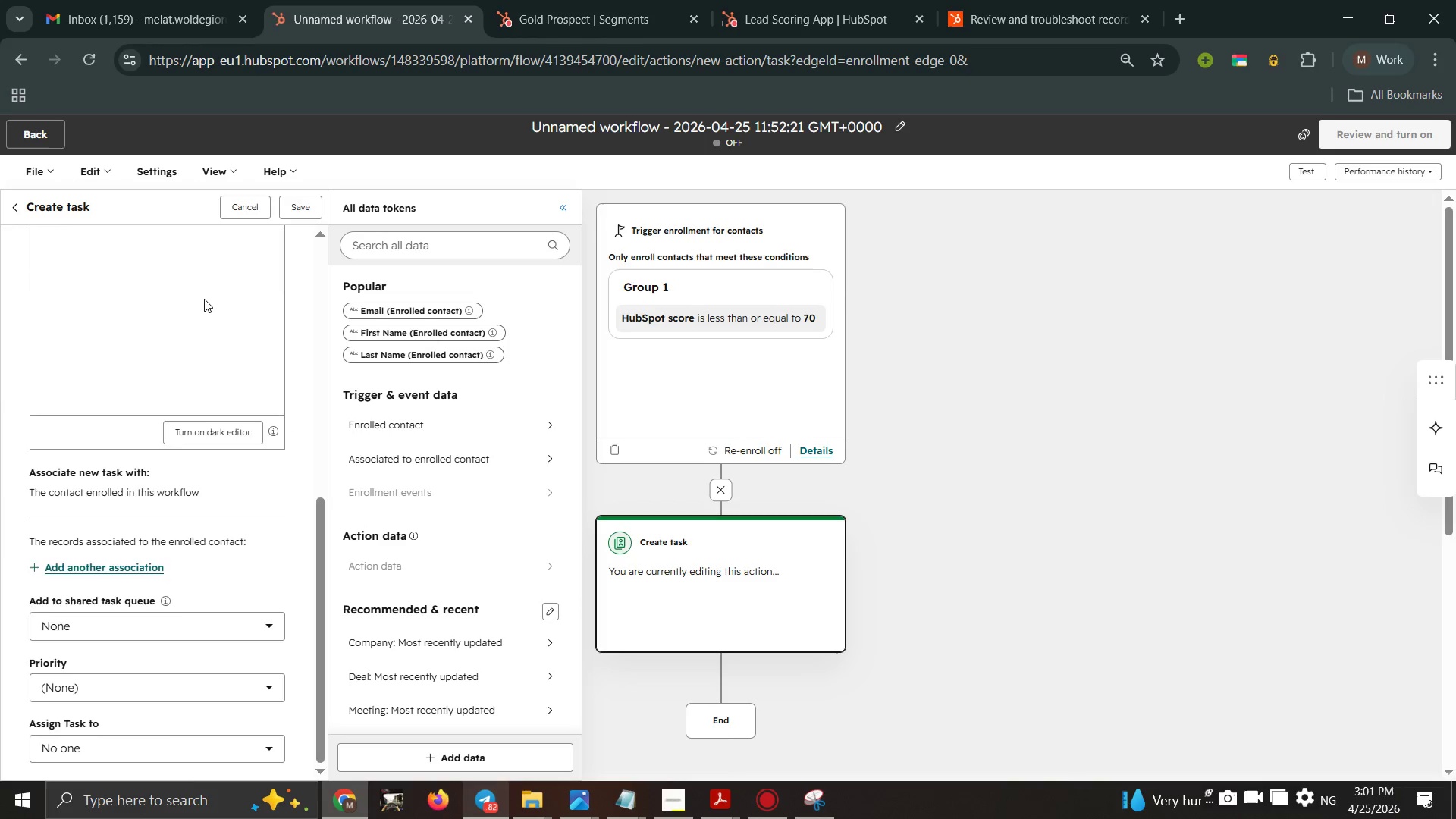 
scroll: coordinate [204, 297], scroll_direction: up, amount: 2.0
 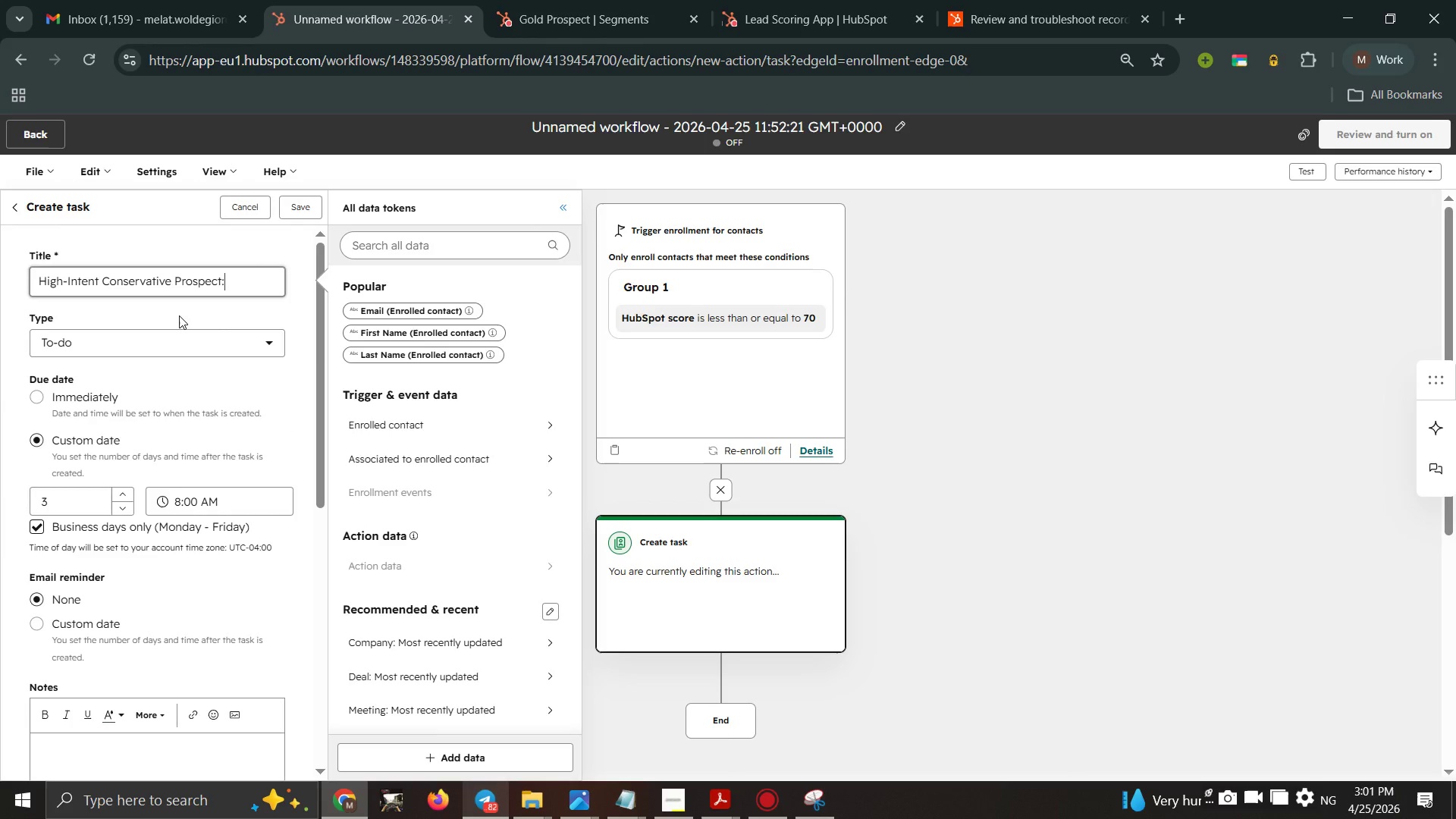 
wait(6.4)
 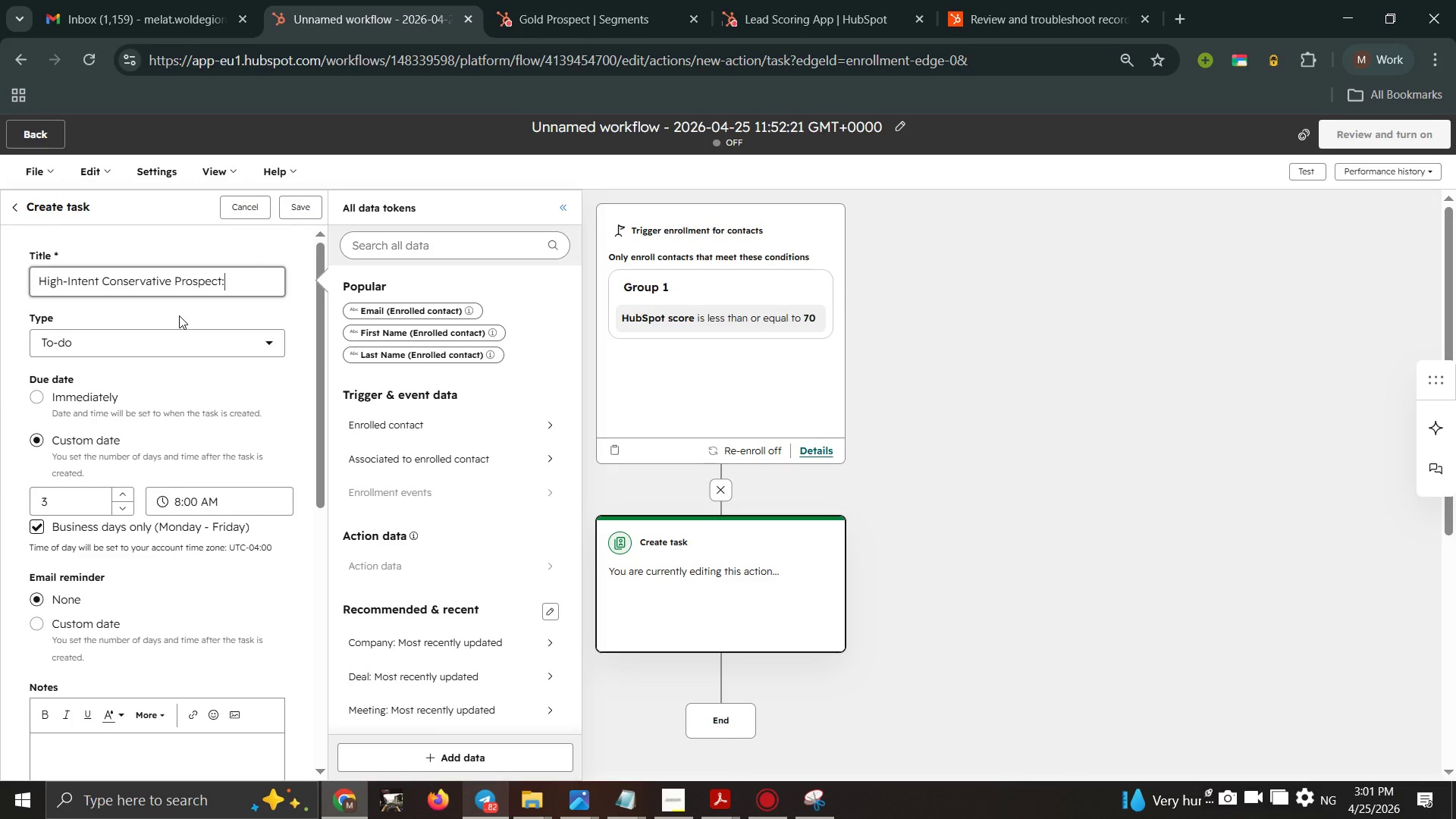 
scroll: coordinate [115, 411], scroll_direction: down, amount: 5.0
 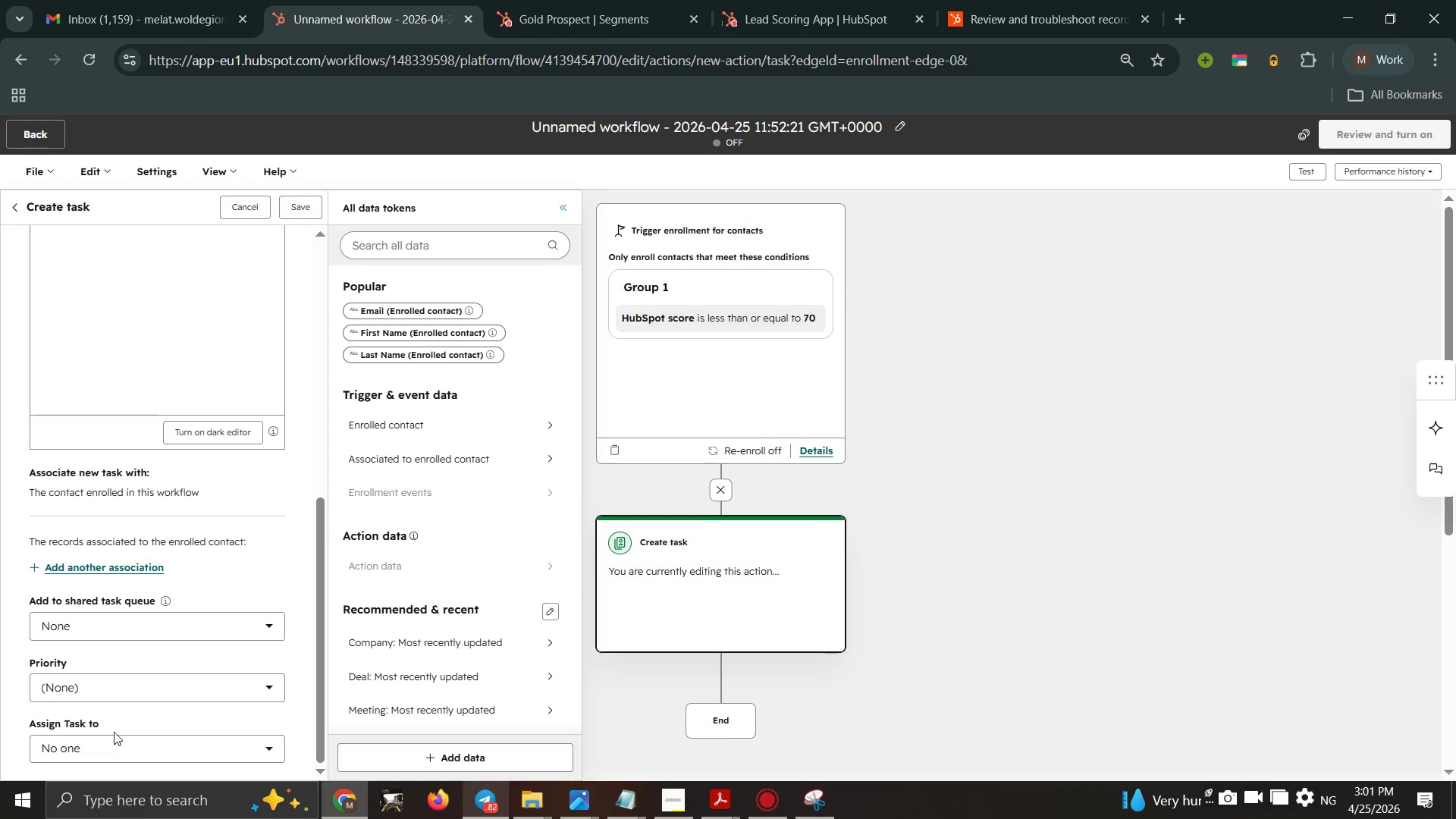 
left_click([114, 737])
 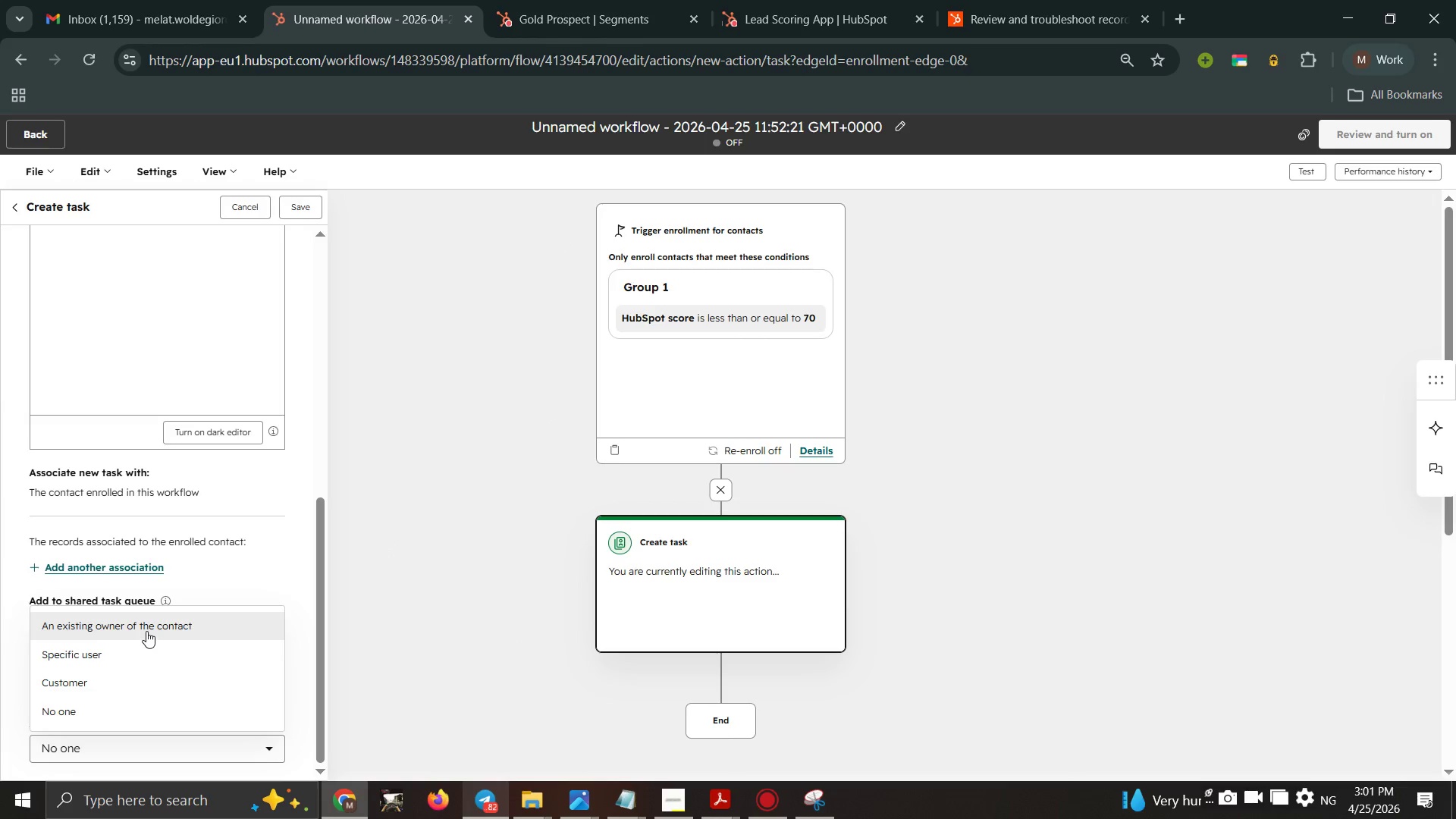 
left_click([146, 631])
 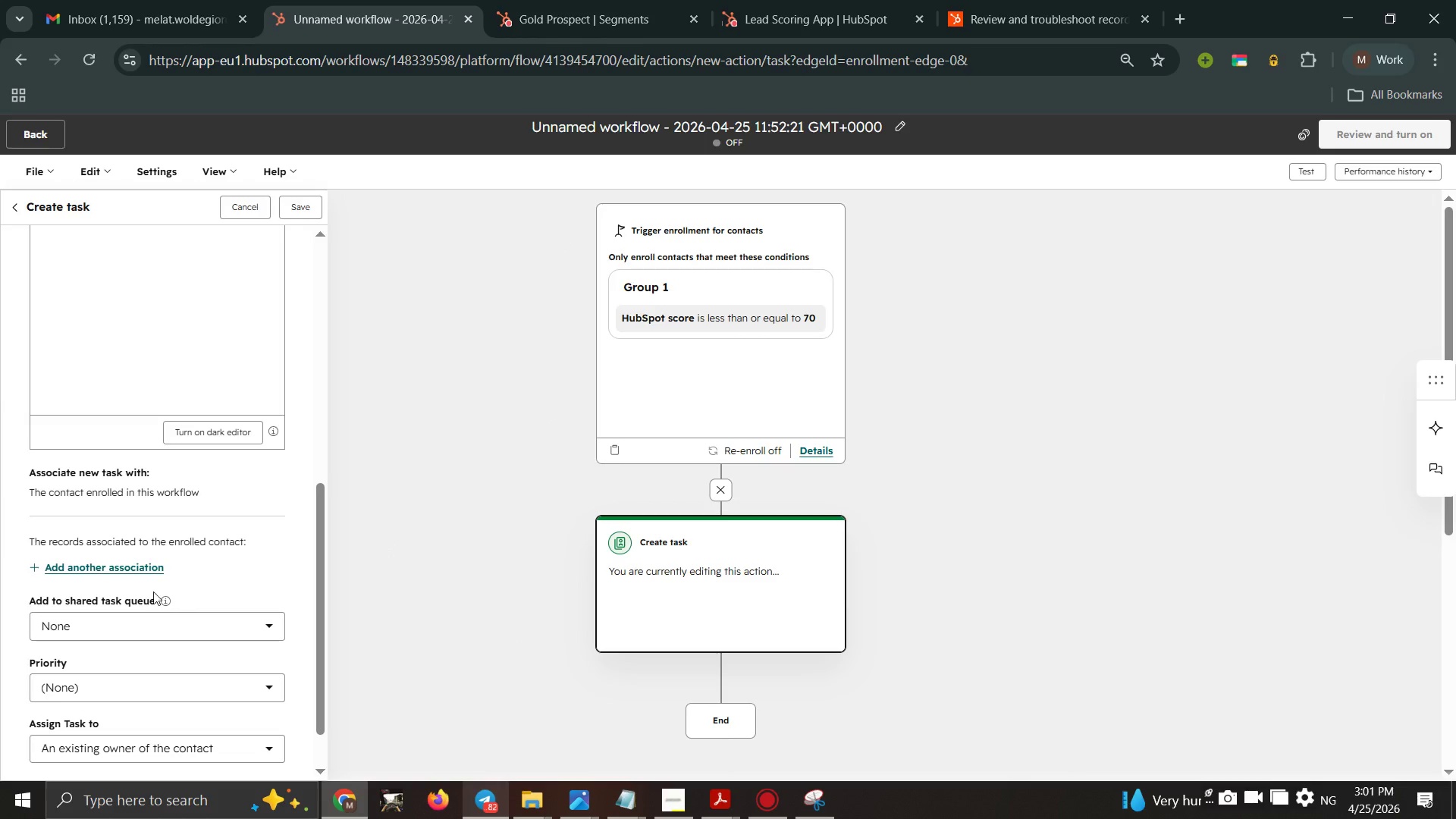 
scroll: coordinate [164, 470], scroll_direction: up, amount: 4.0
 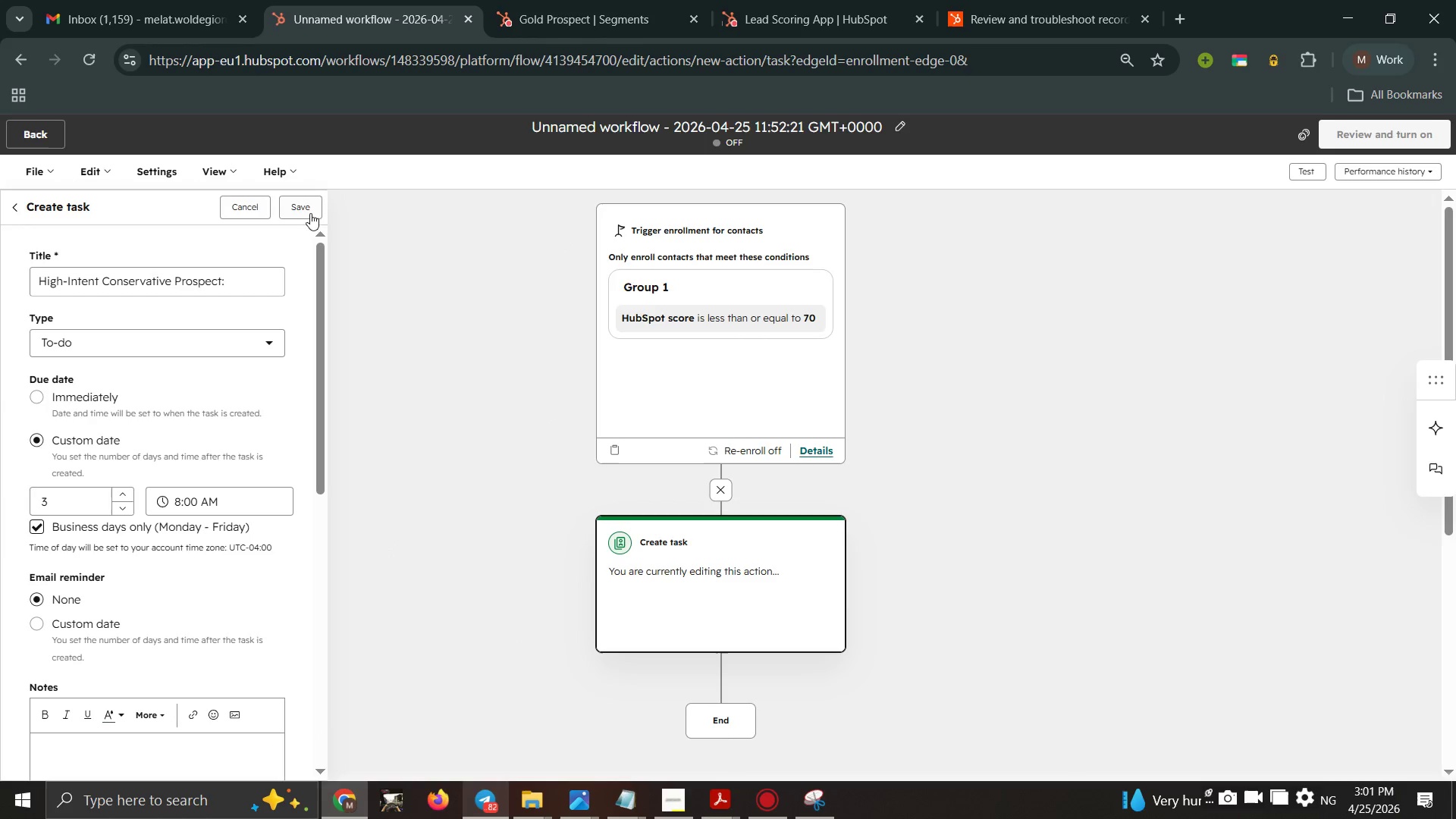 
left_click([295, 201])
 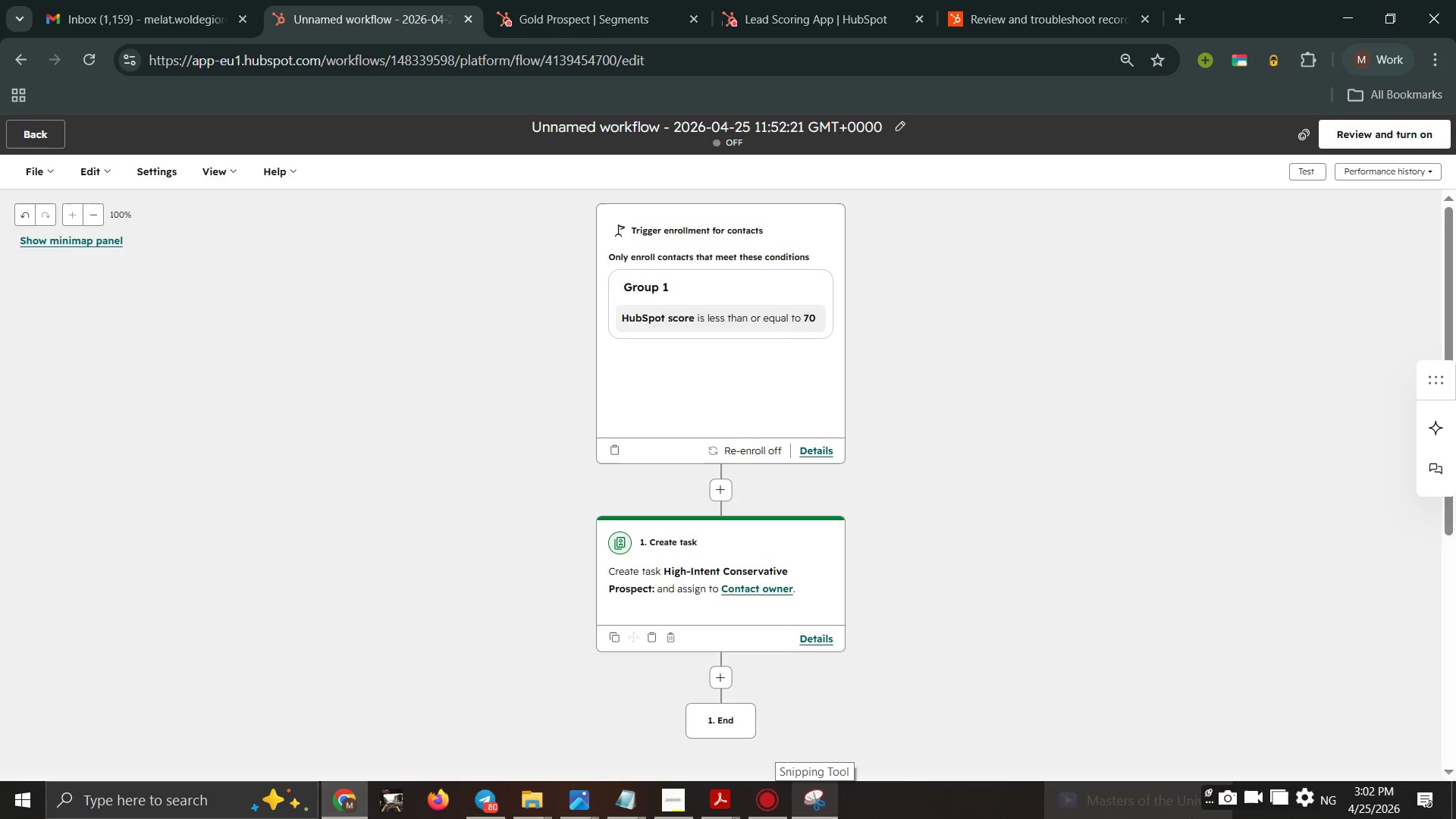 
wait(81.3)
 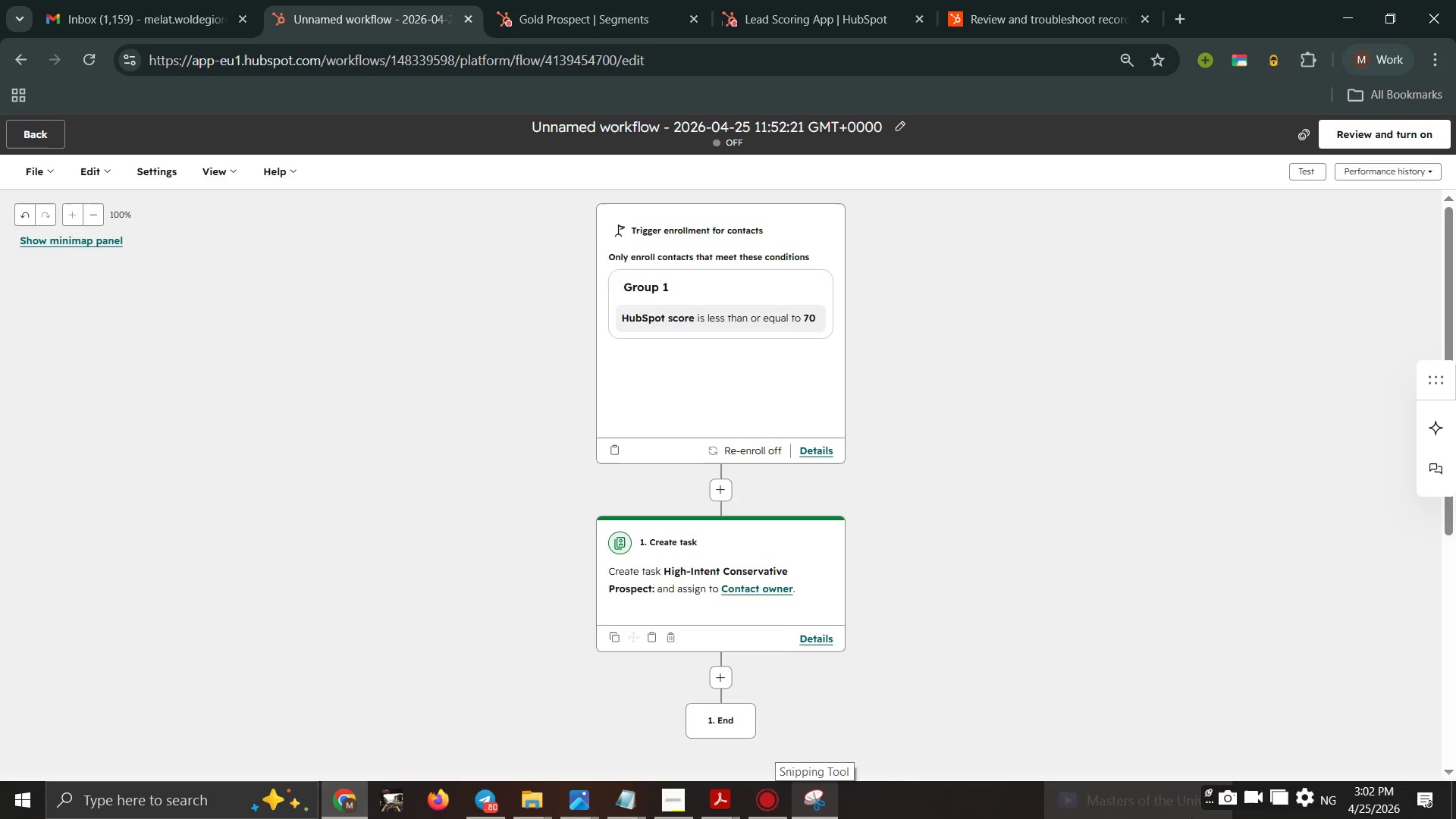 
left_click([667, 809])